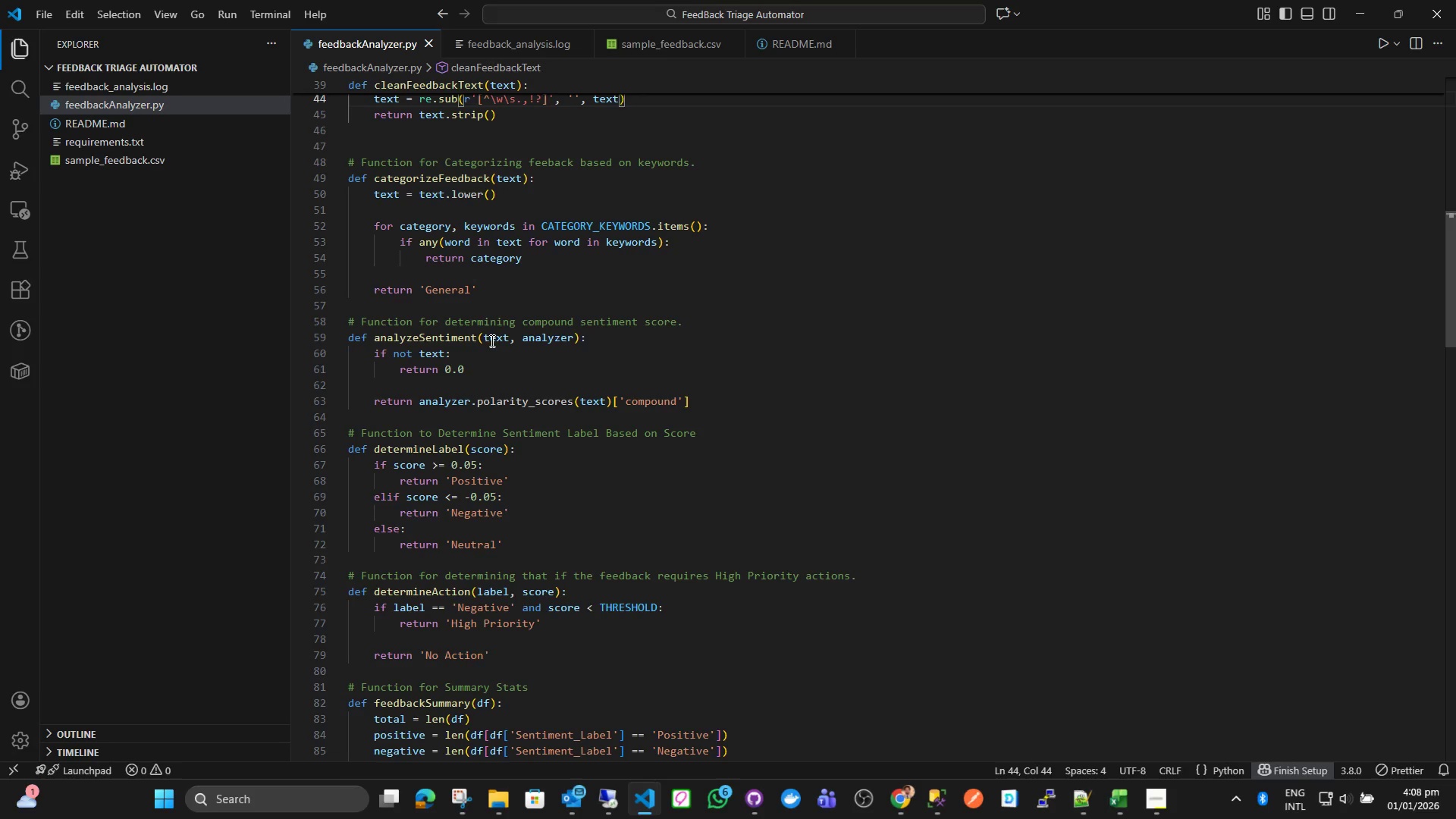 
wait(15.47)
 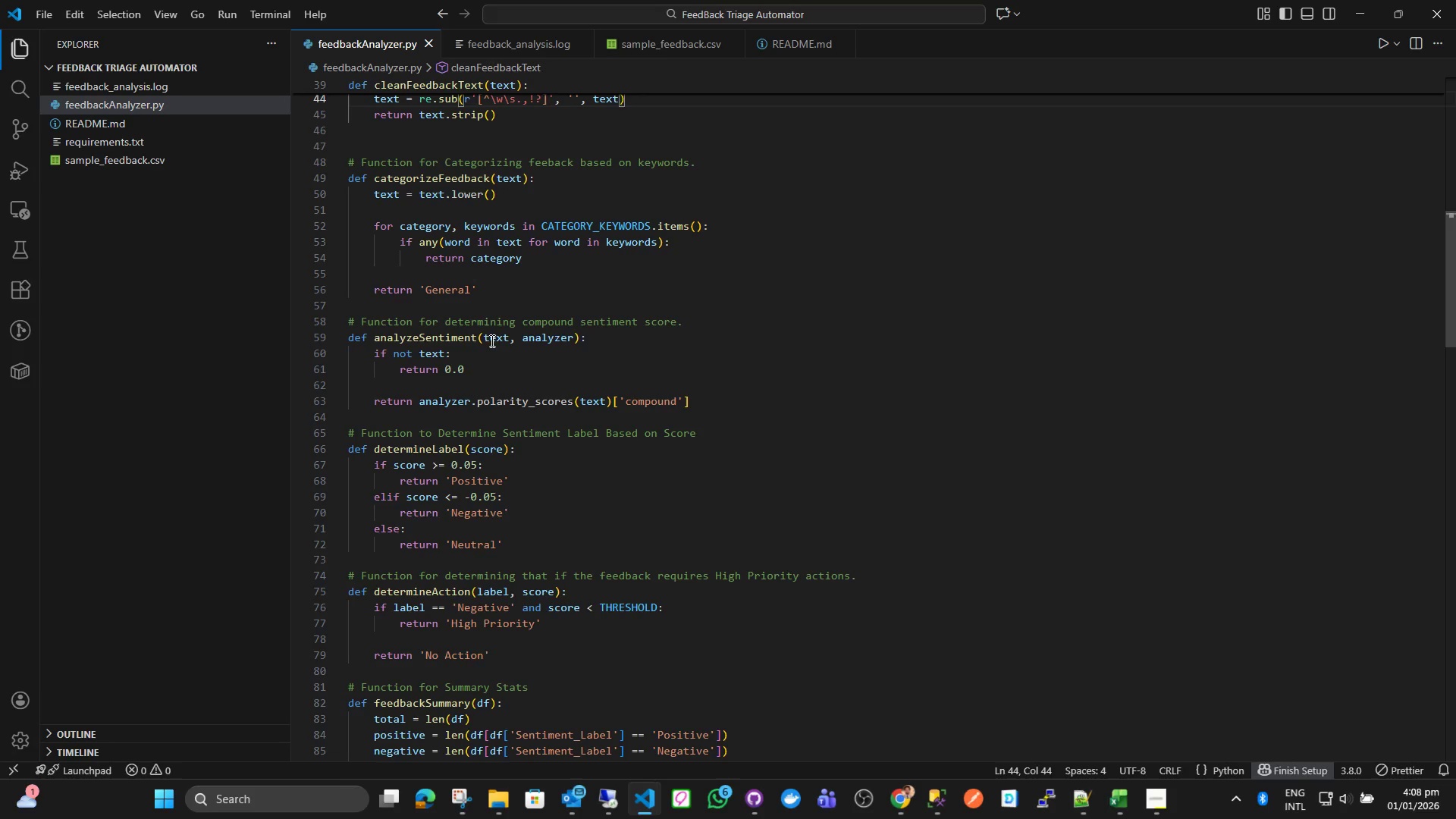 
scroll: coordinate [648, 457], scroll_direction: down, amount: 1.0
 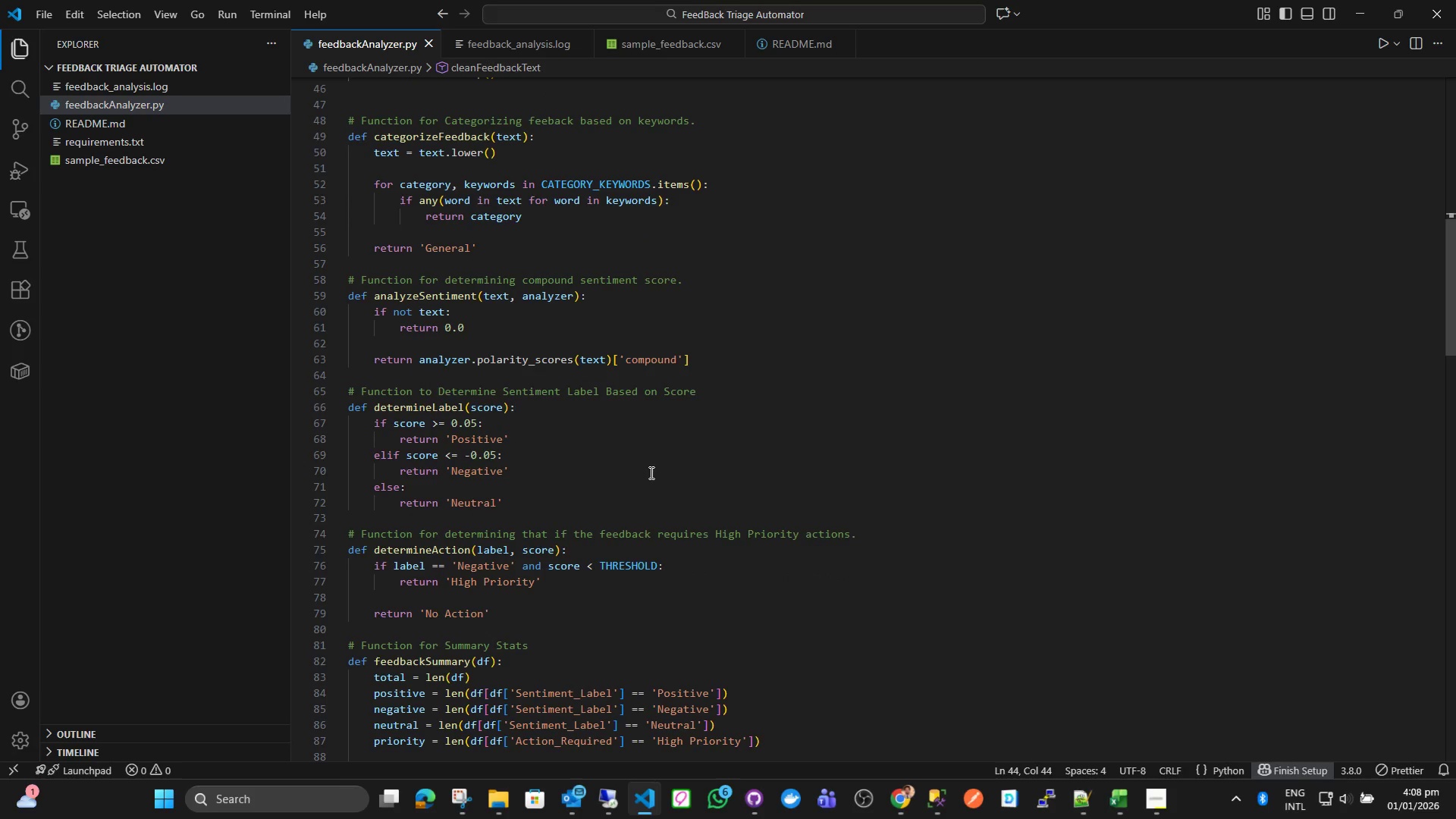 
wait(8.43)
 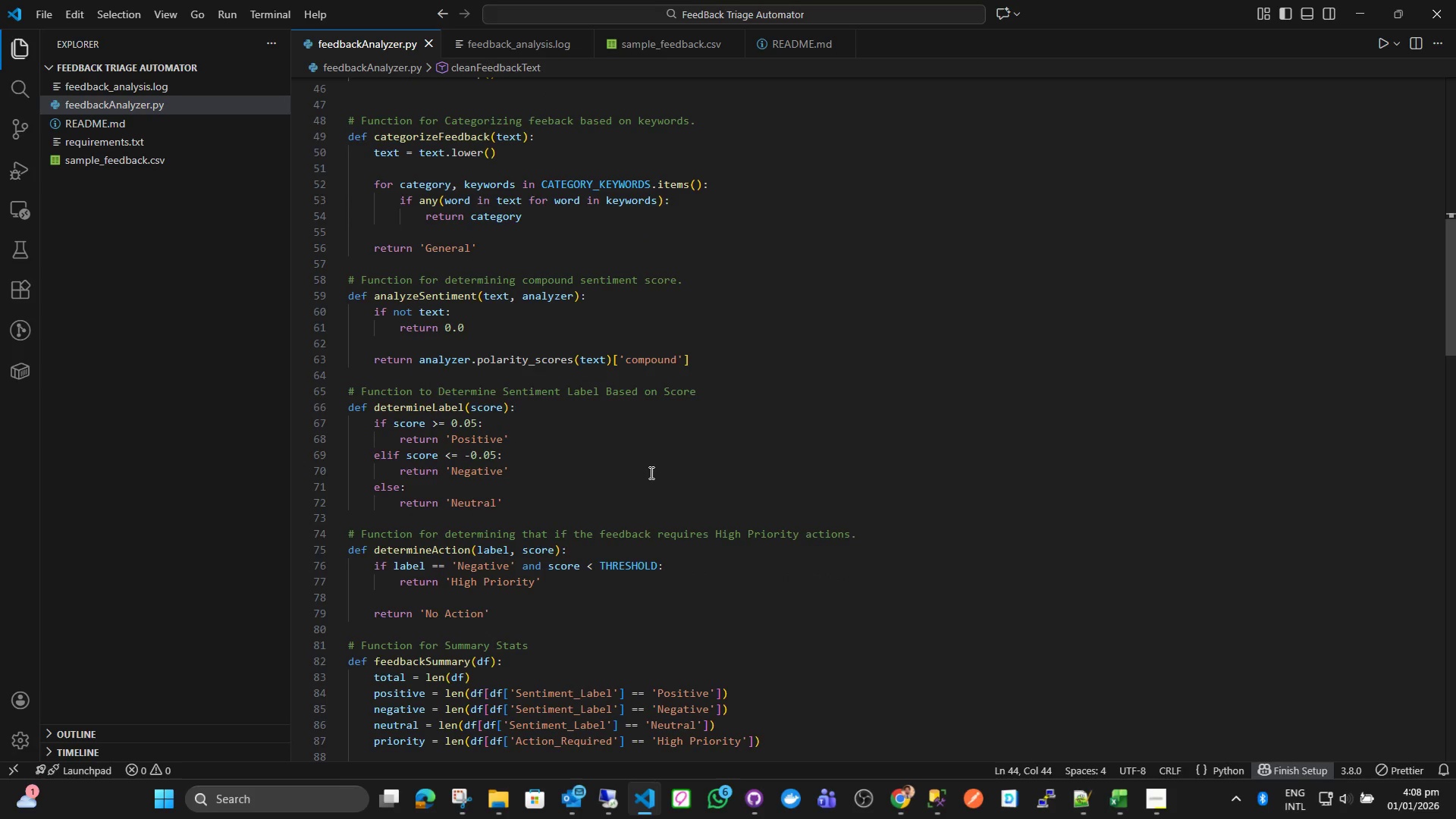 
scroll: coordinate [646, 508], scroll_direction: down, amount: 2.0
 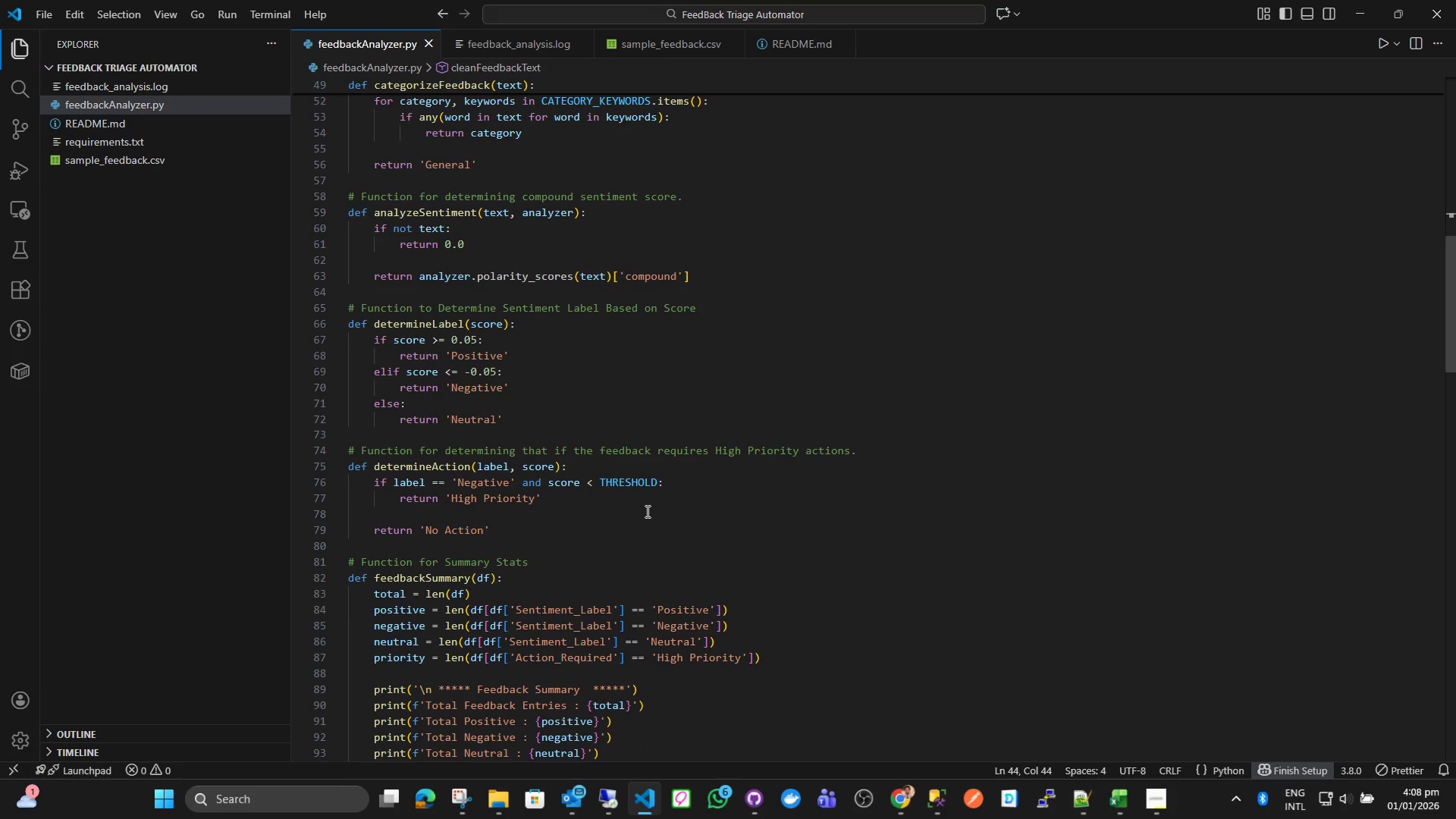 
scroll: coordinate [646, 511], scroll_direction: up, amount: 2.0
 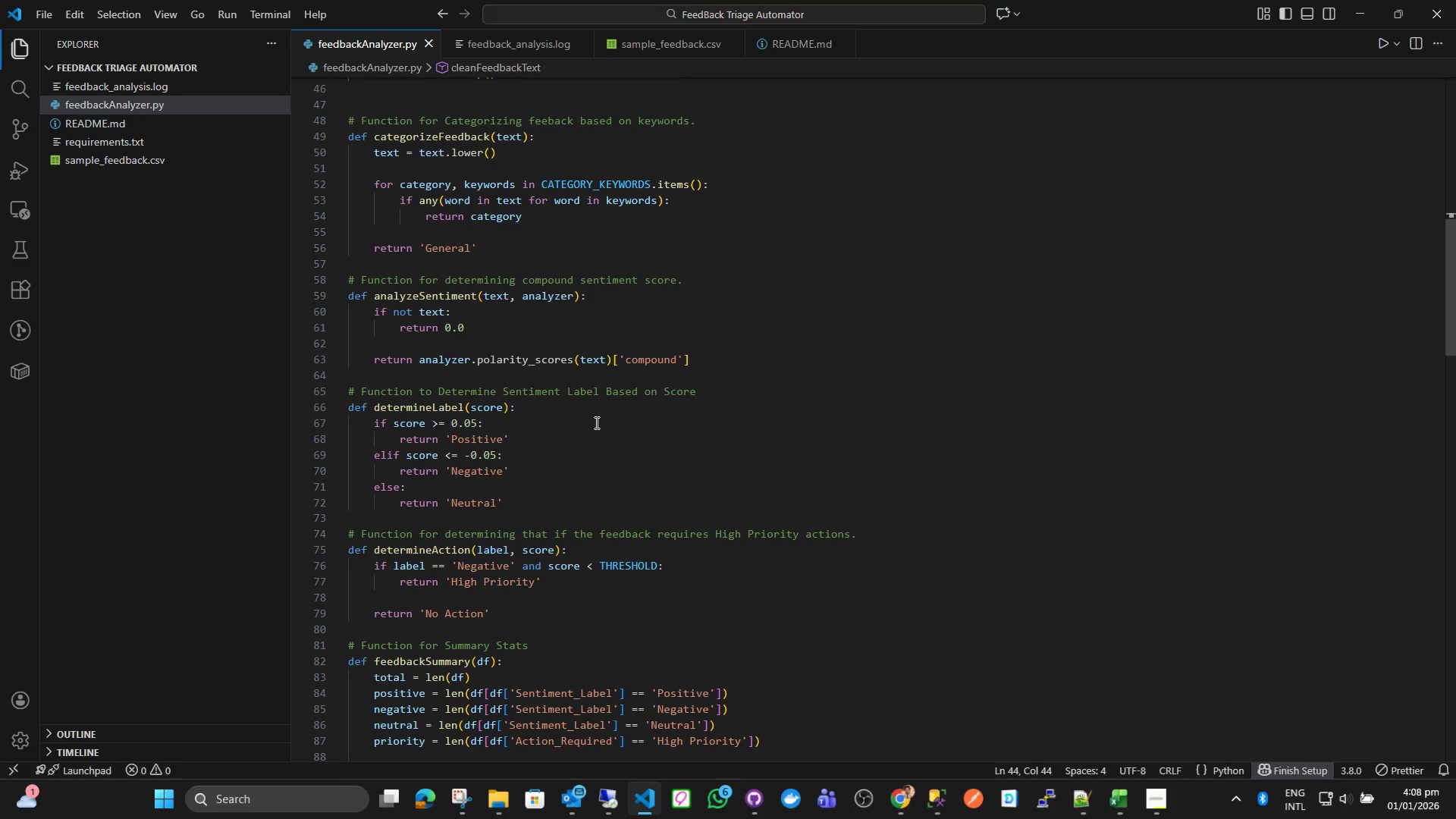 
wait(9.33)
 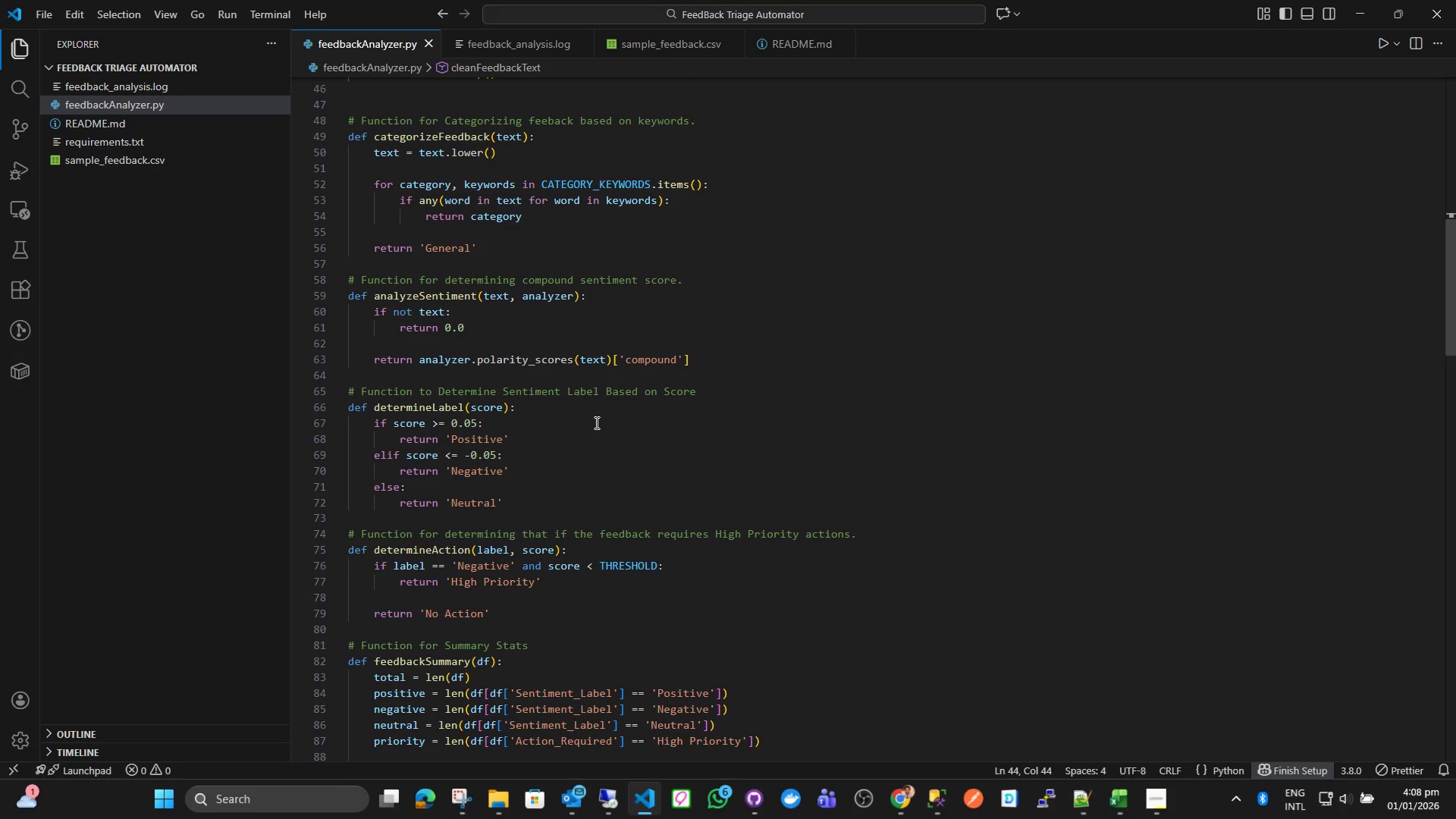 
left_click([422, 155])
 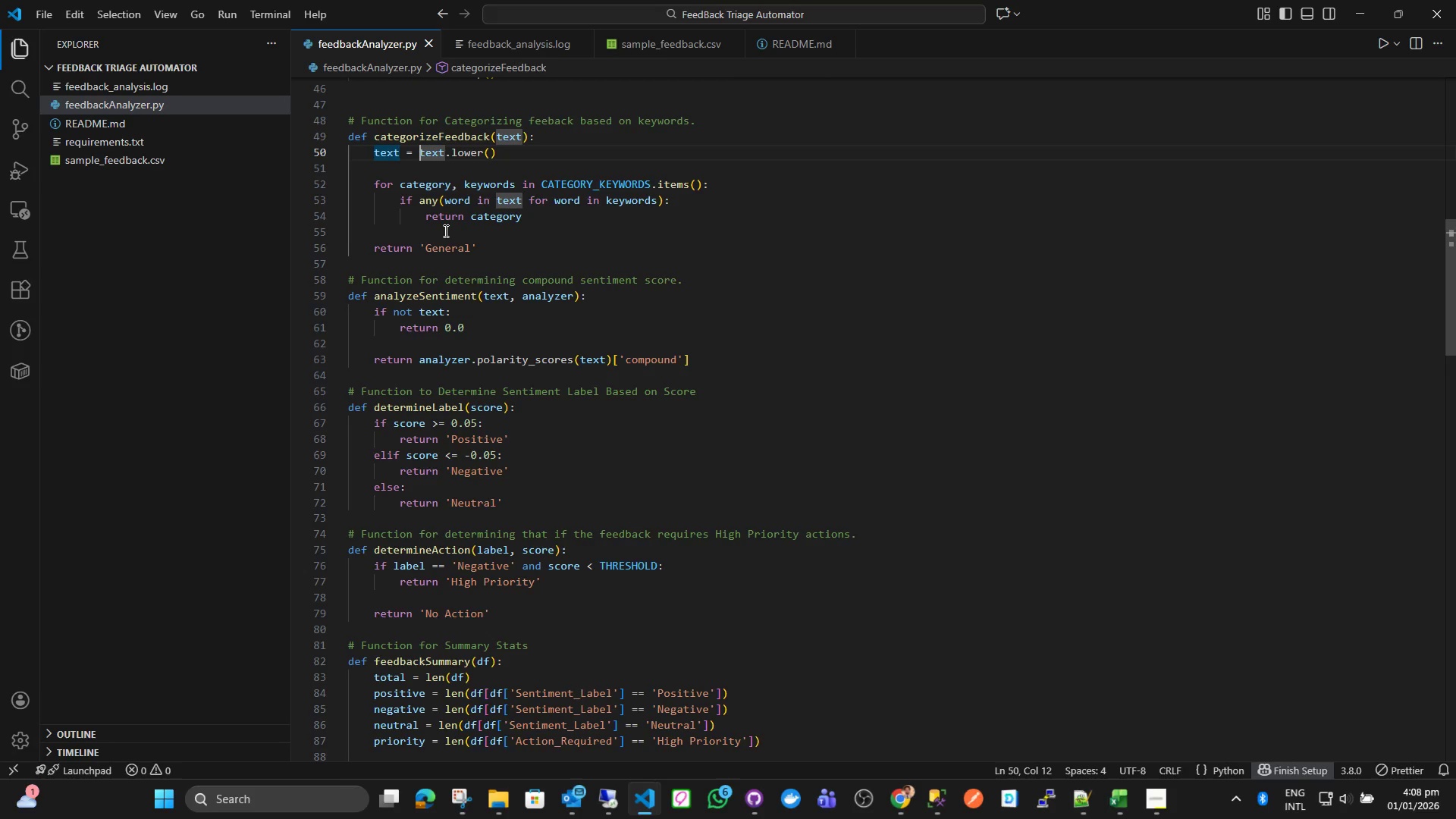 
type(str()
 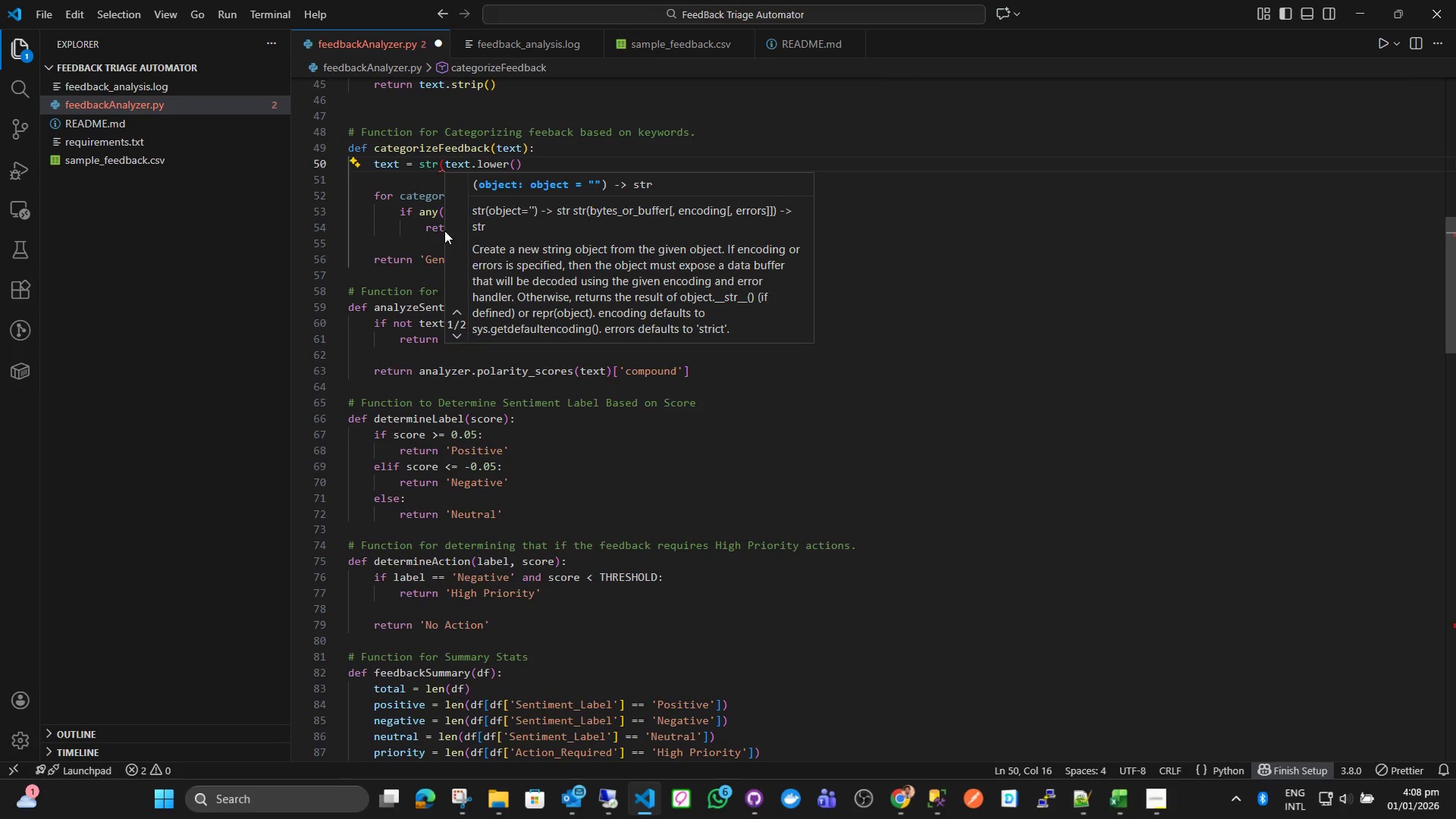 
key(ArrowRight)
 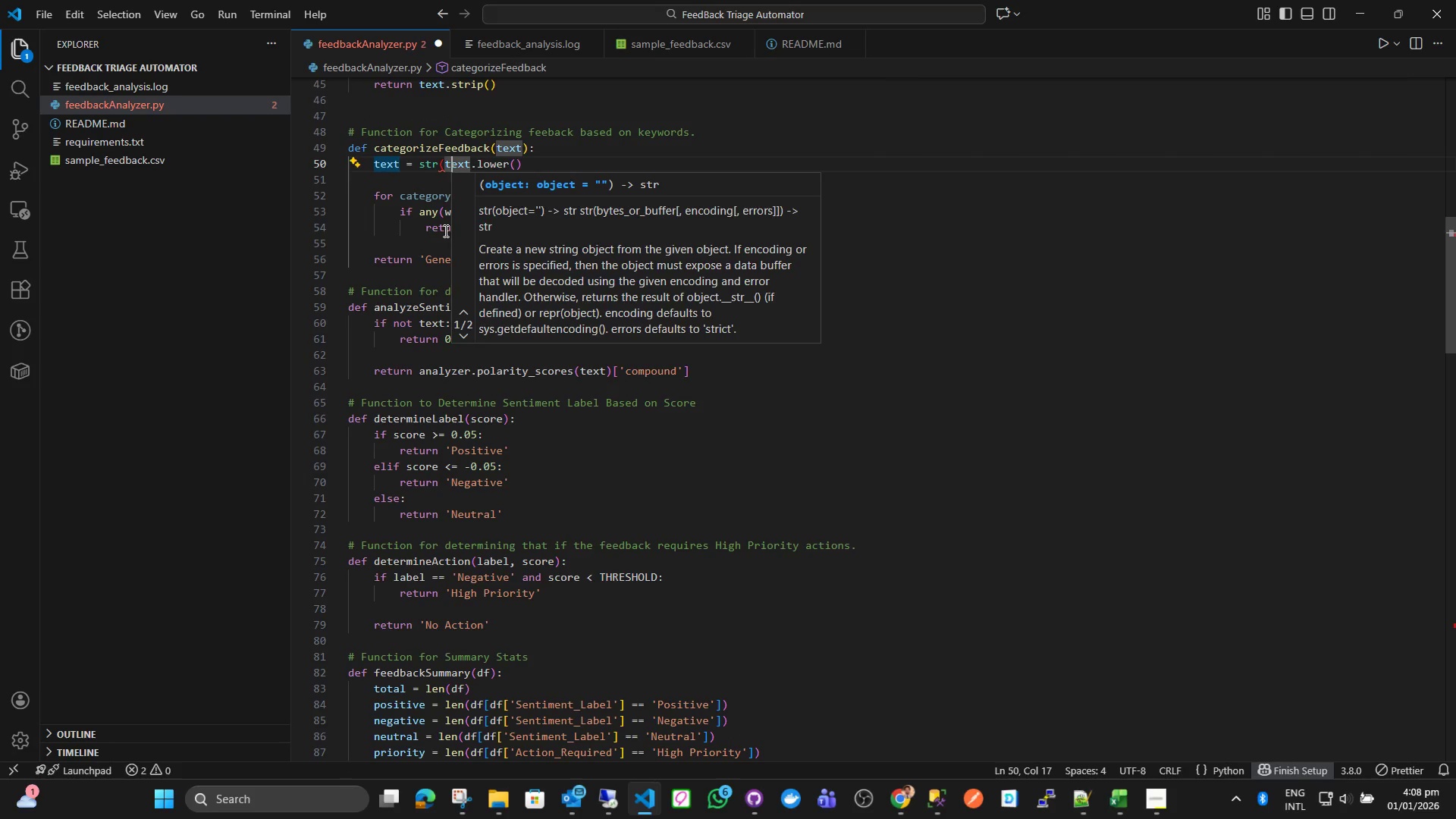 
key(ArrowRight)
 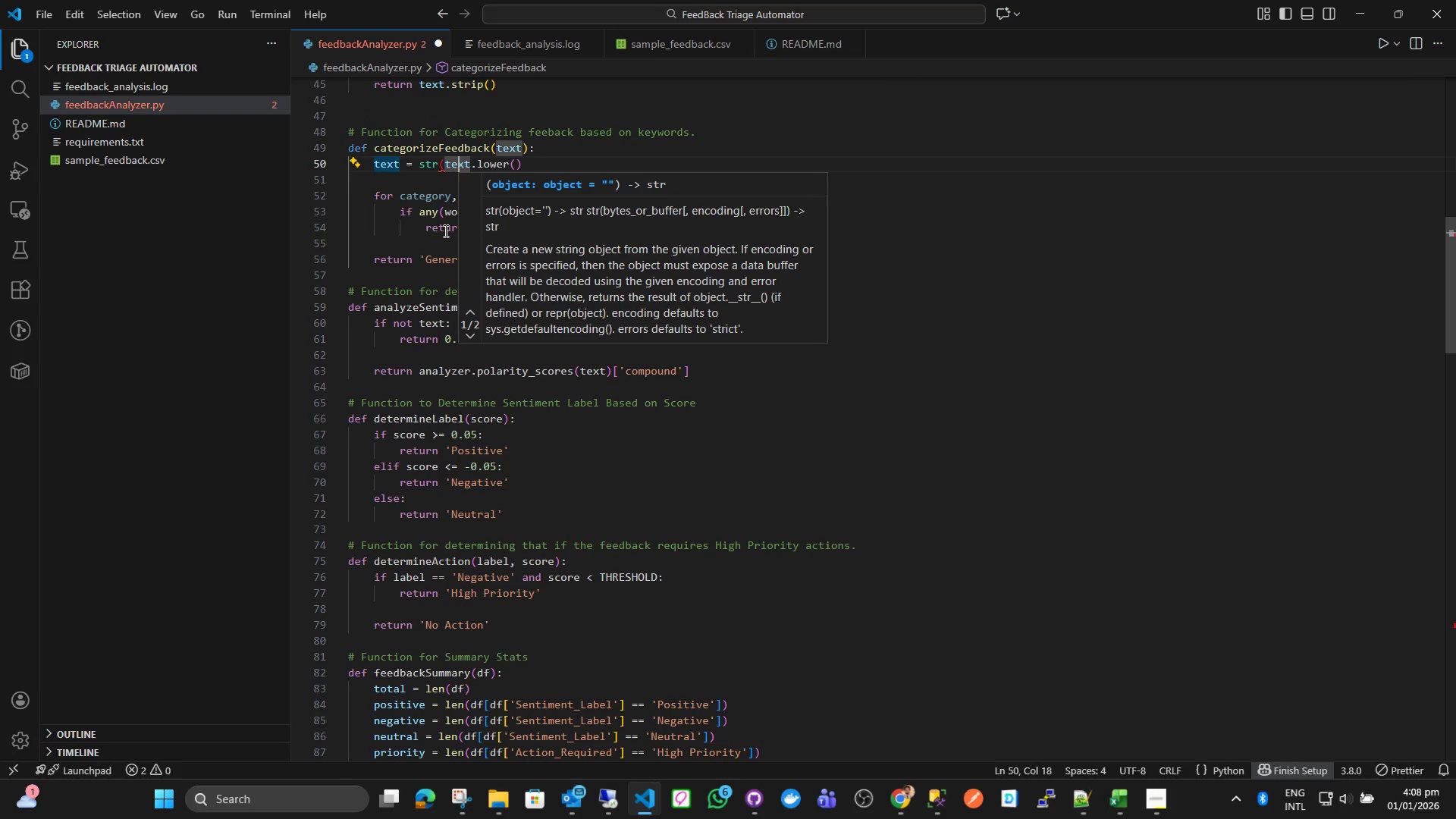 
key(ArrowRight)
 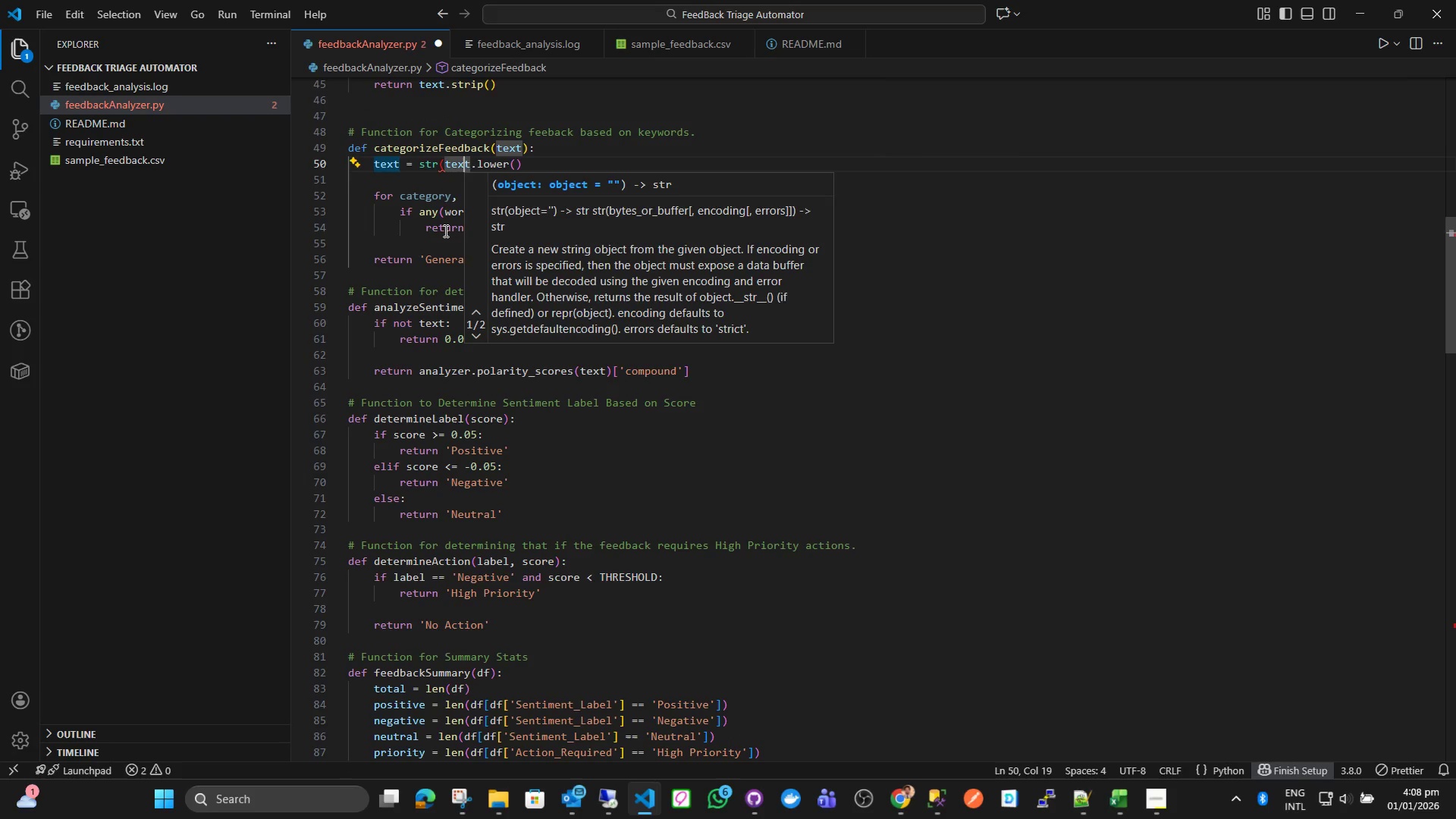 
key(ArrowRight)
 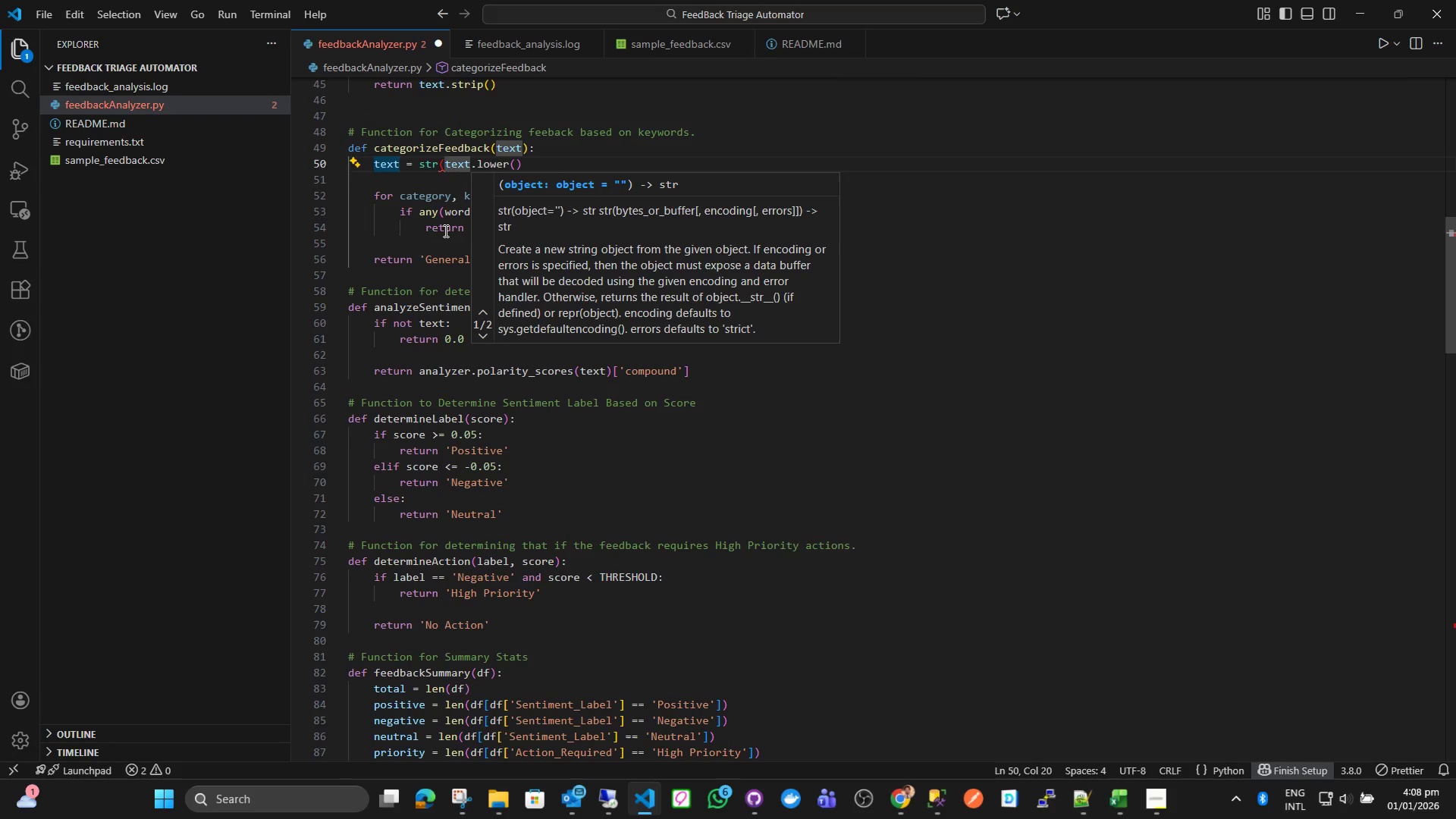 
key(Shift+0)
 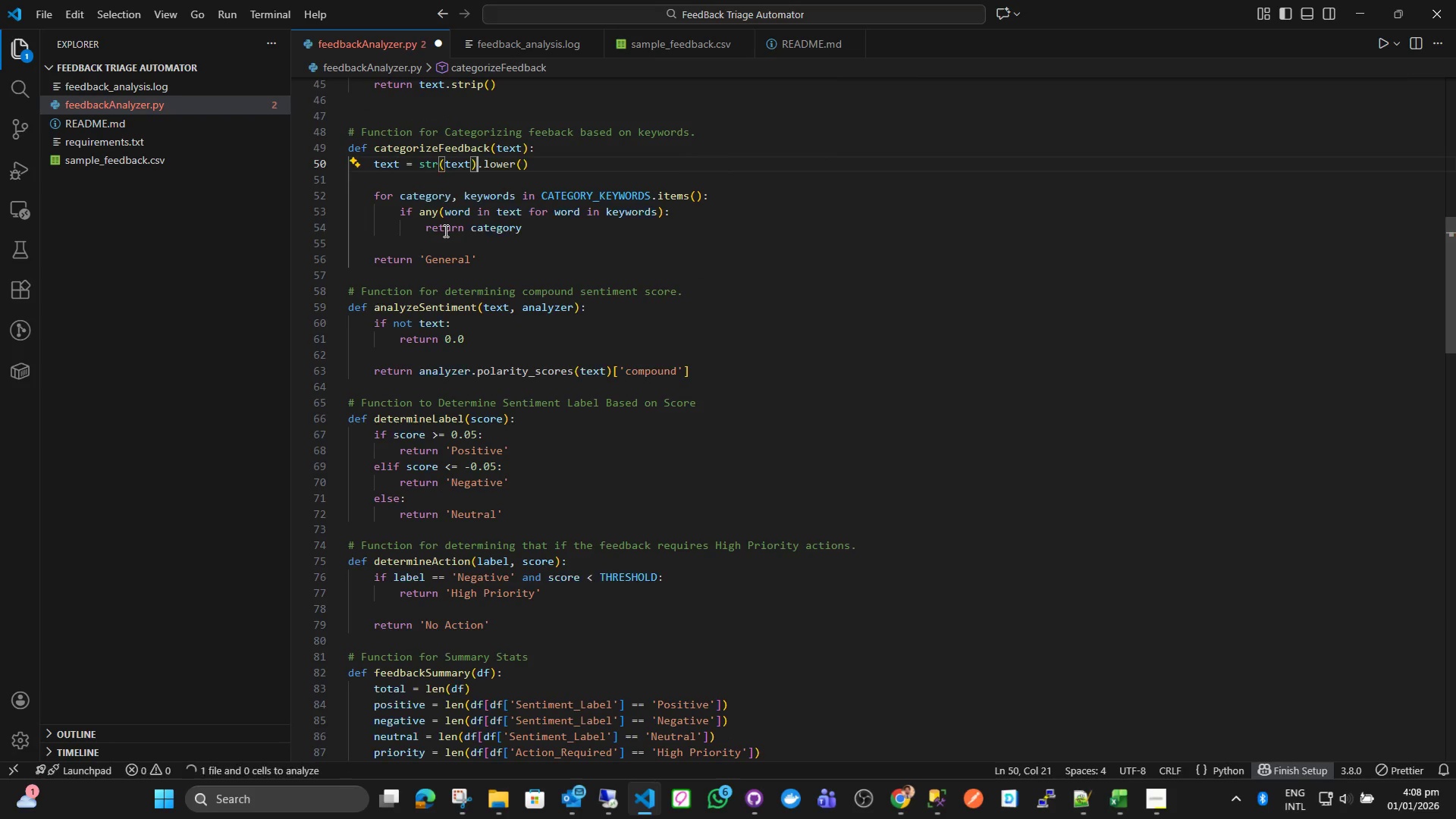 
key(ArrowRight)
 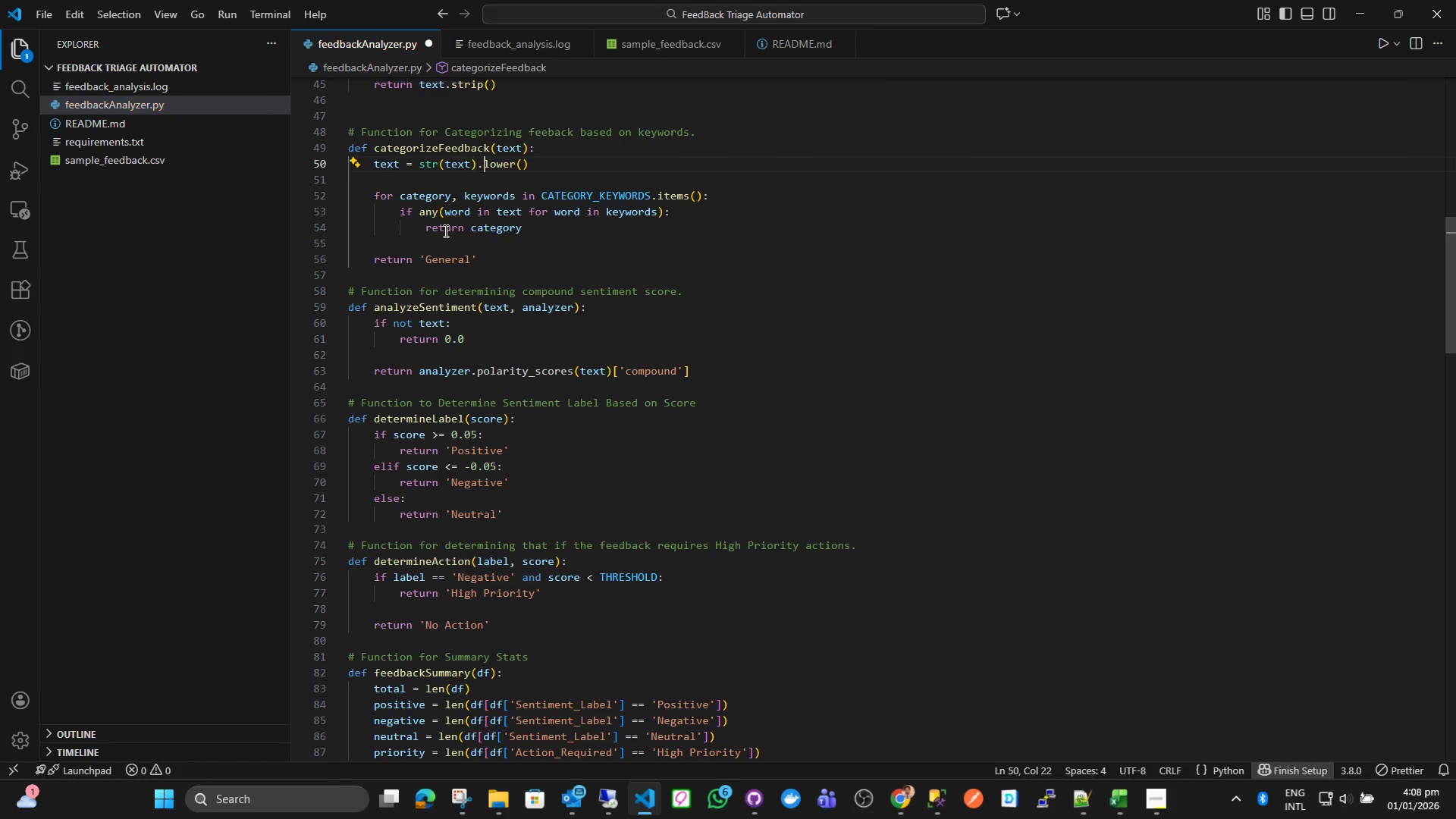 
key(ArrowRight)
 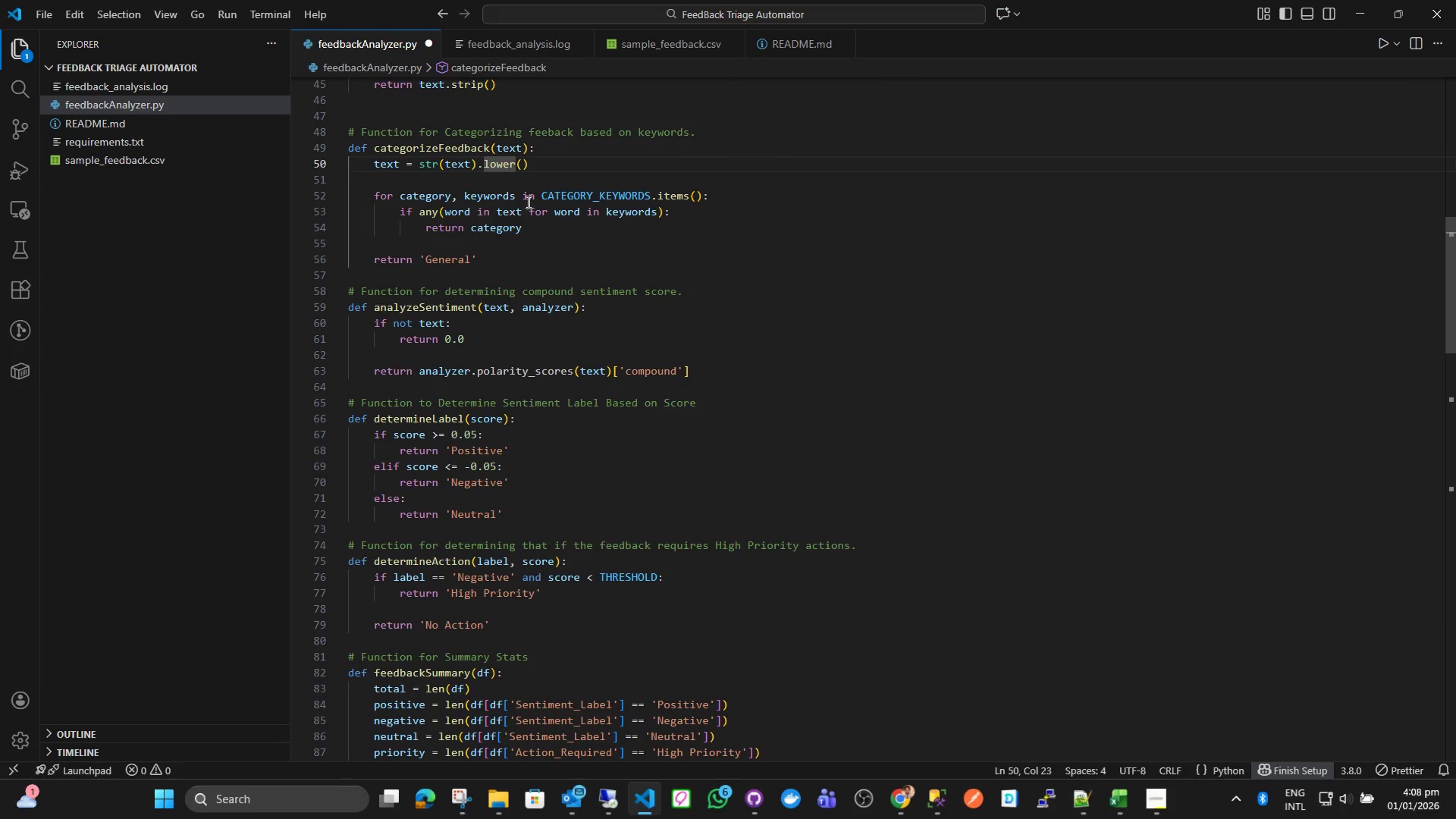 
left_click([542, 168])
 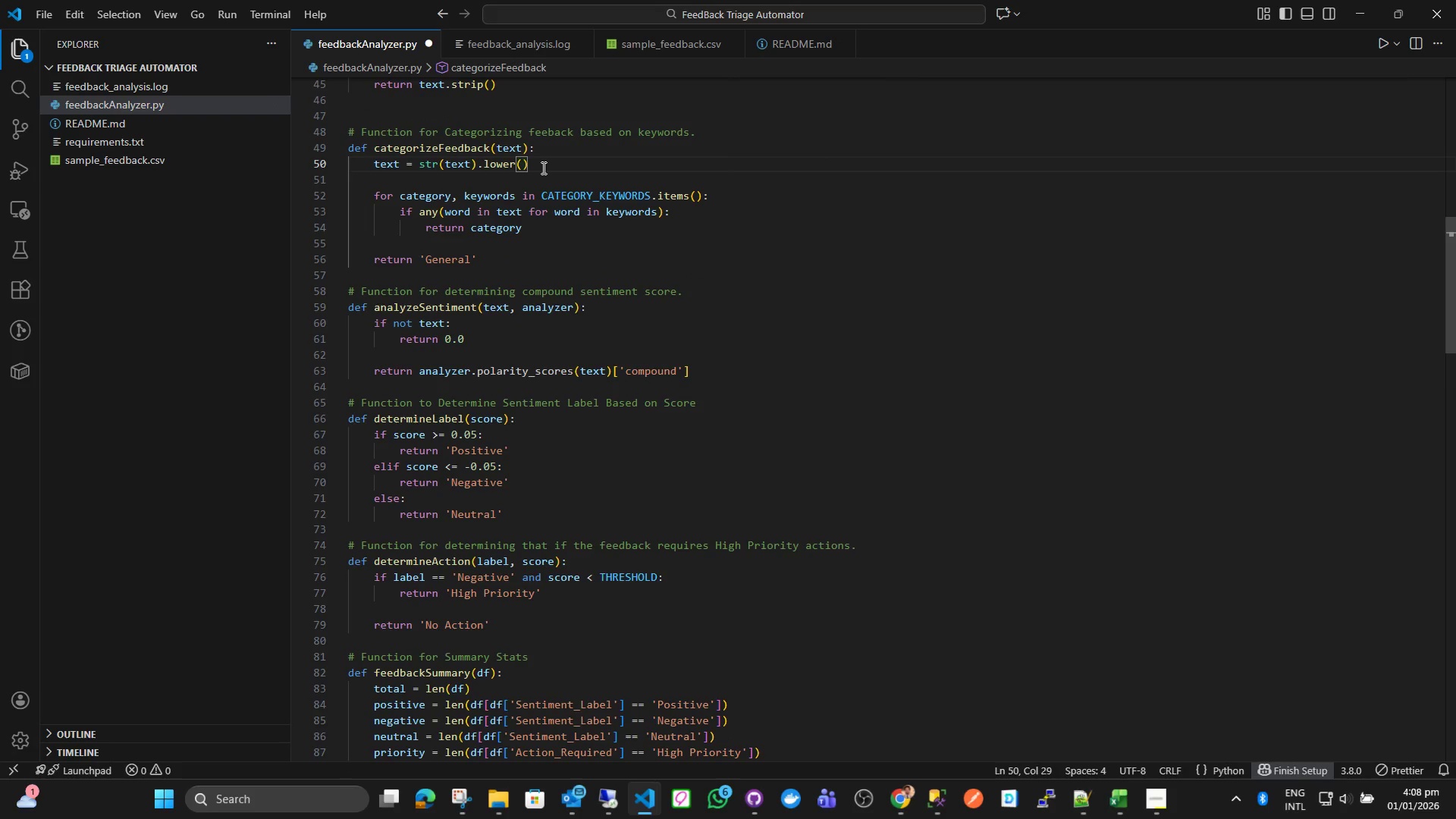 
key(Enter)
 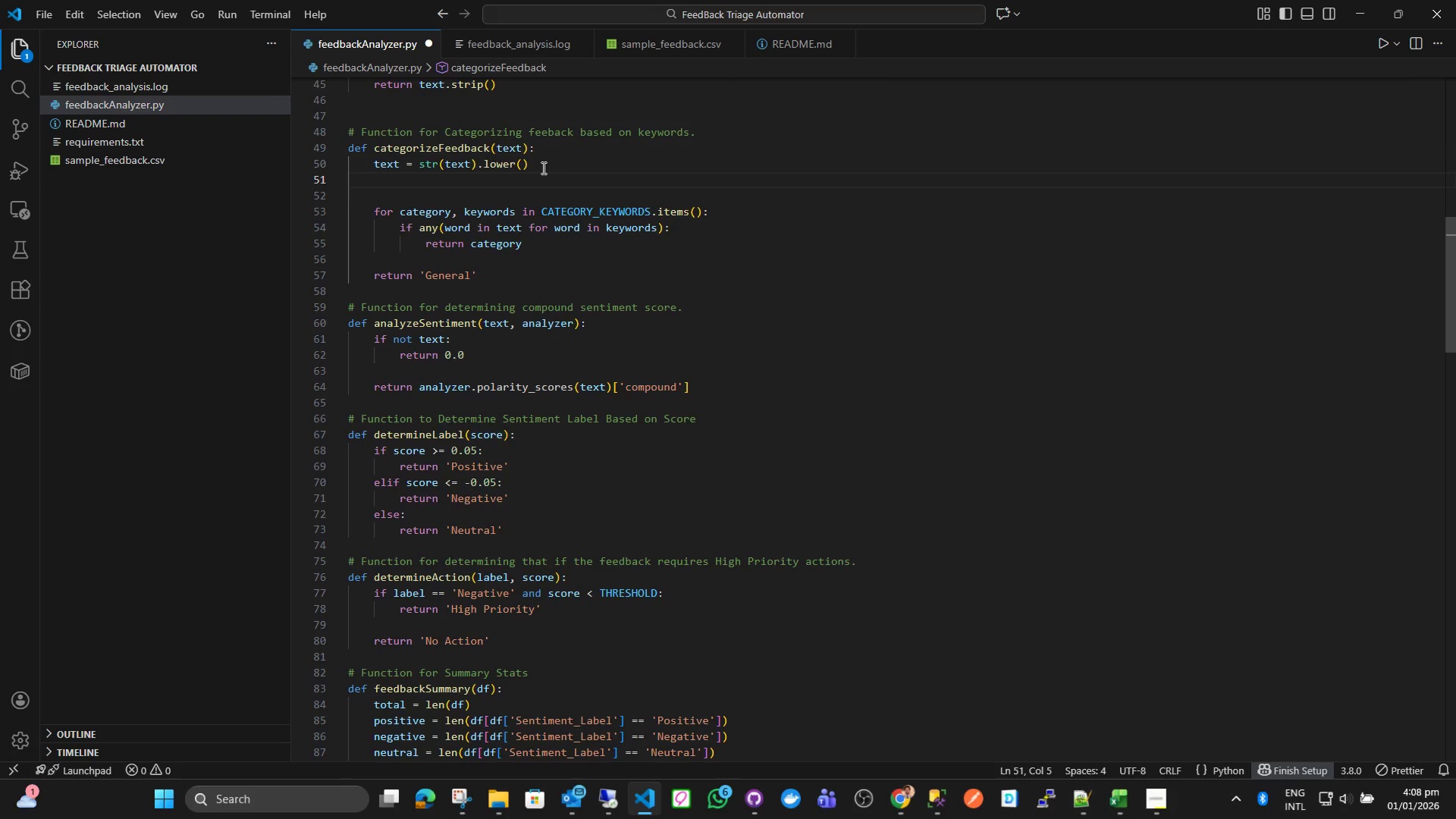 
type(categories= [)
 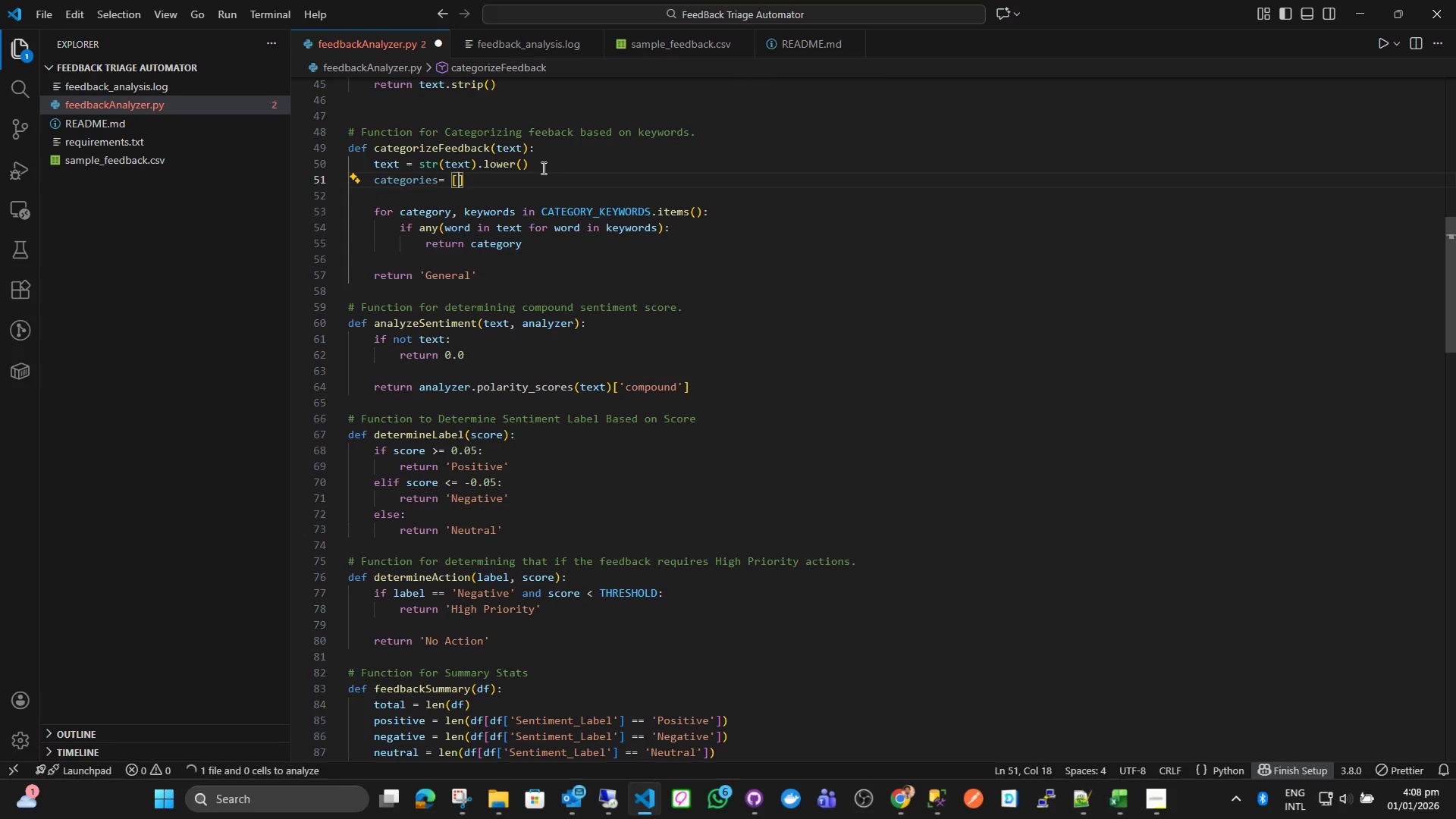 
key(ArrowRight)
 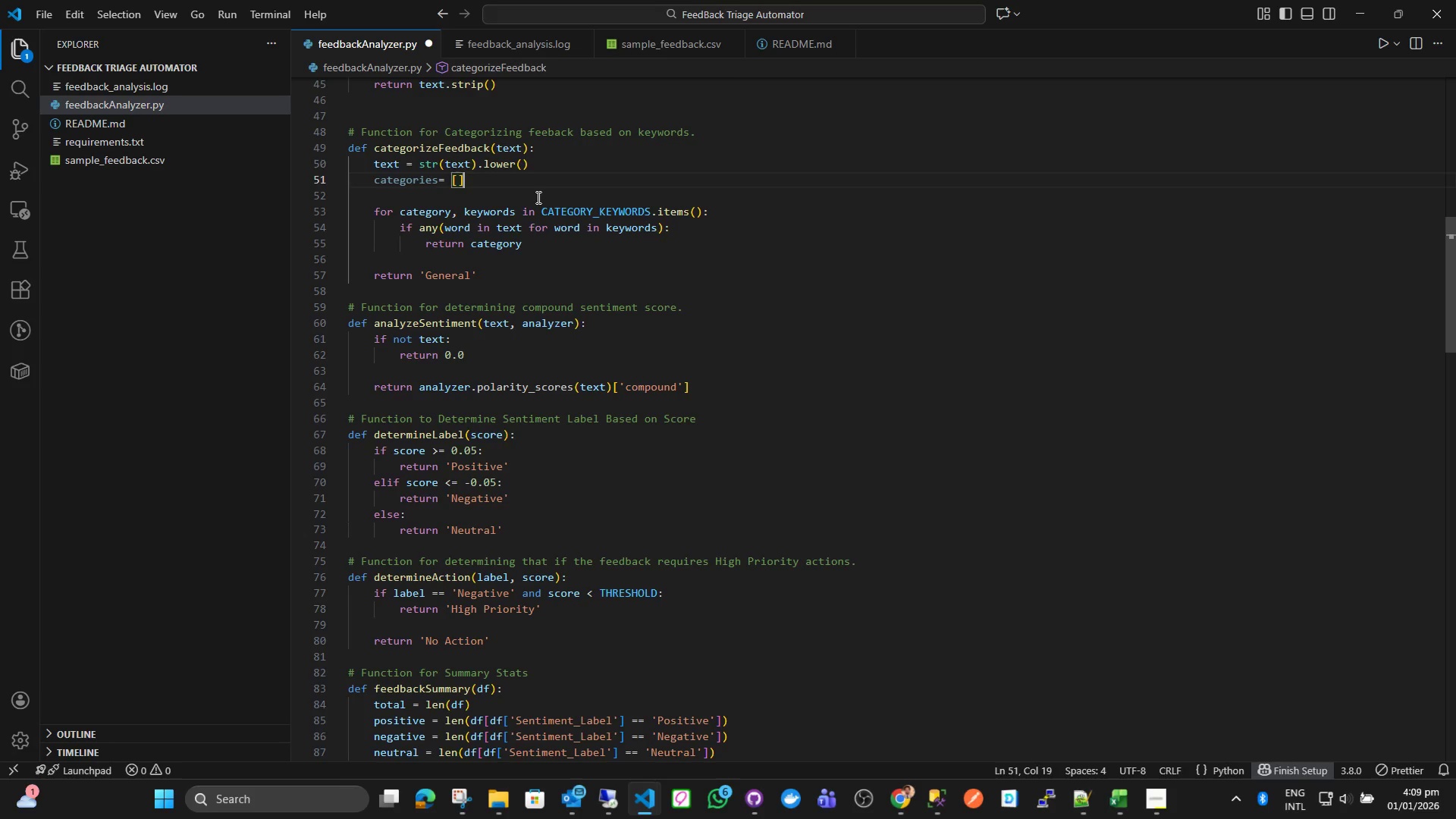 
wait(18.19)
 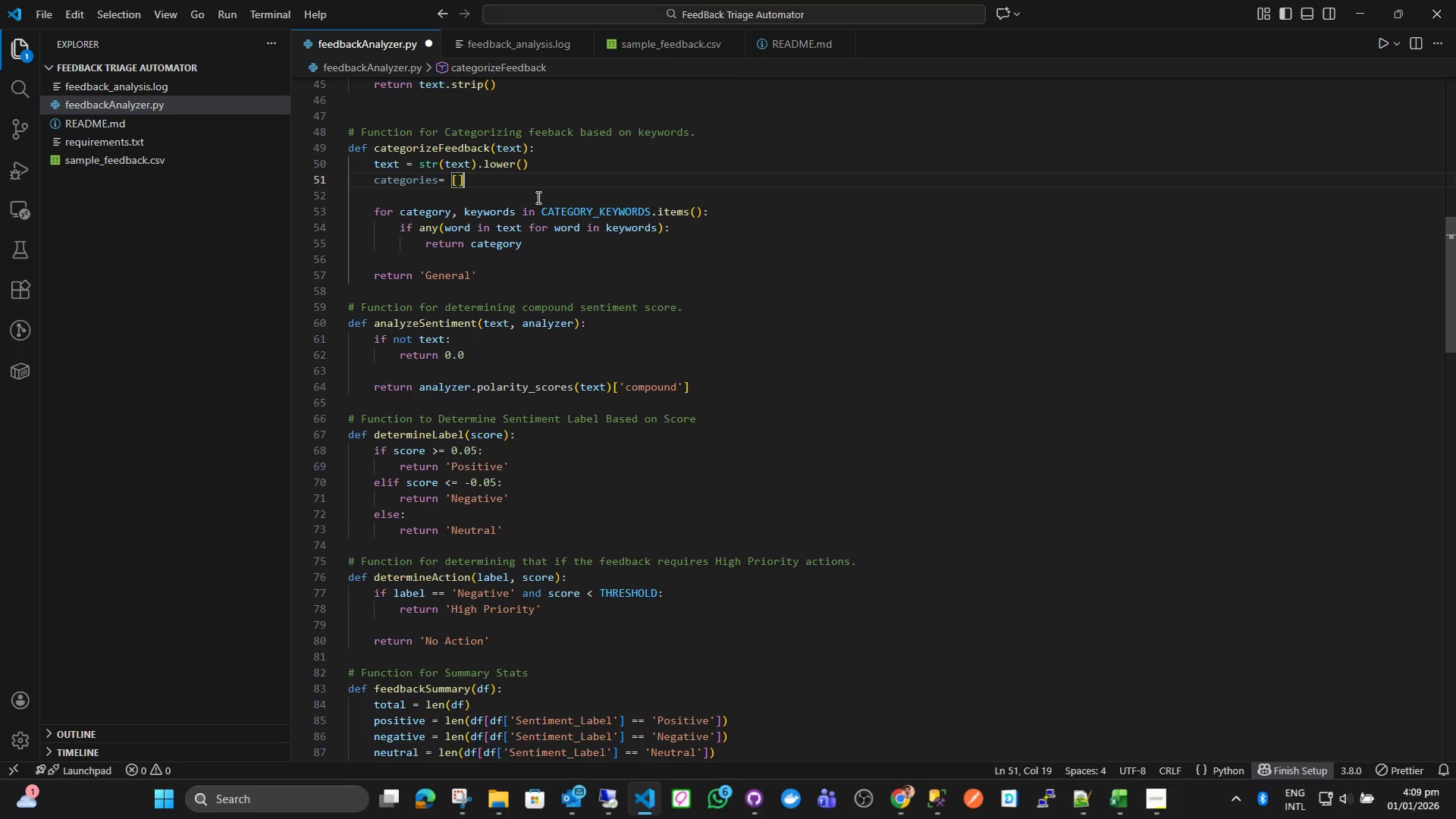 
left_click_drag(start_coordinate=[475, 177], to_coordinate=[373, 180])
 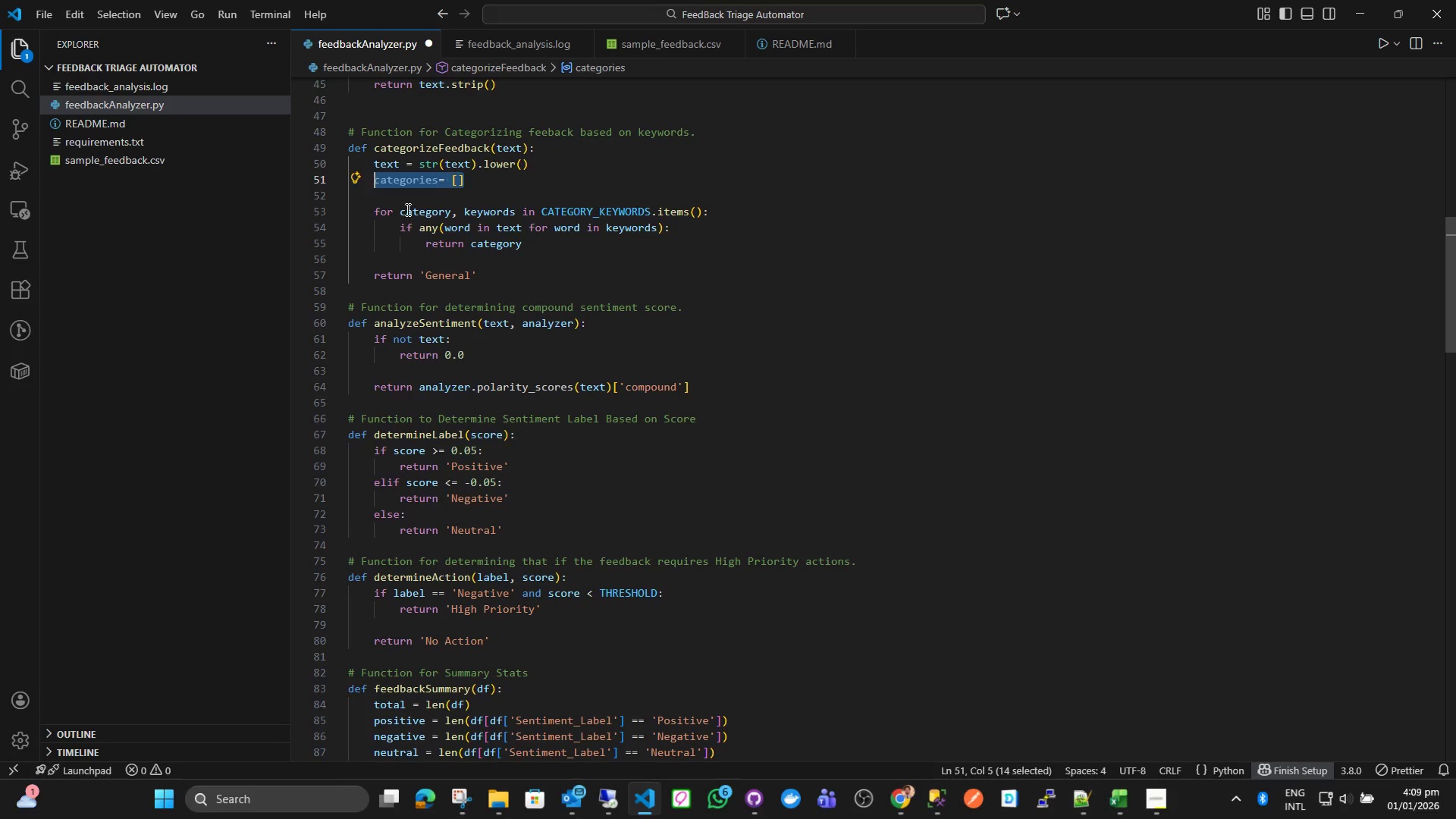 
key(Backspace)
 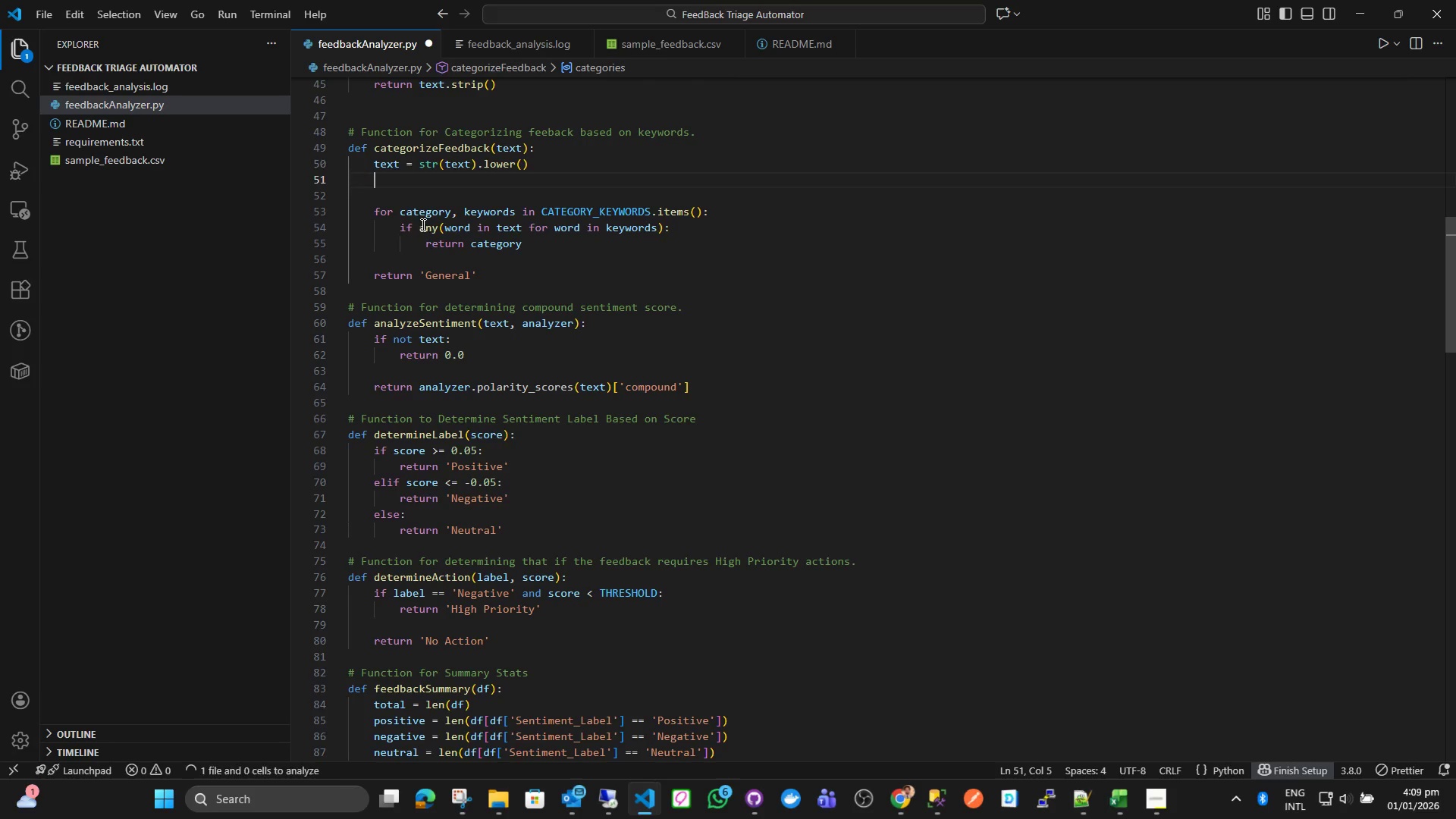 
key(Backspace)
 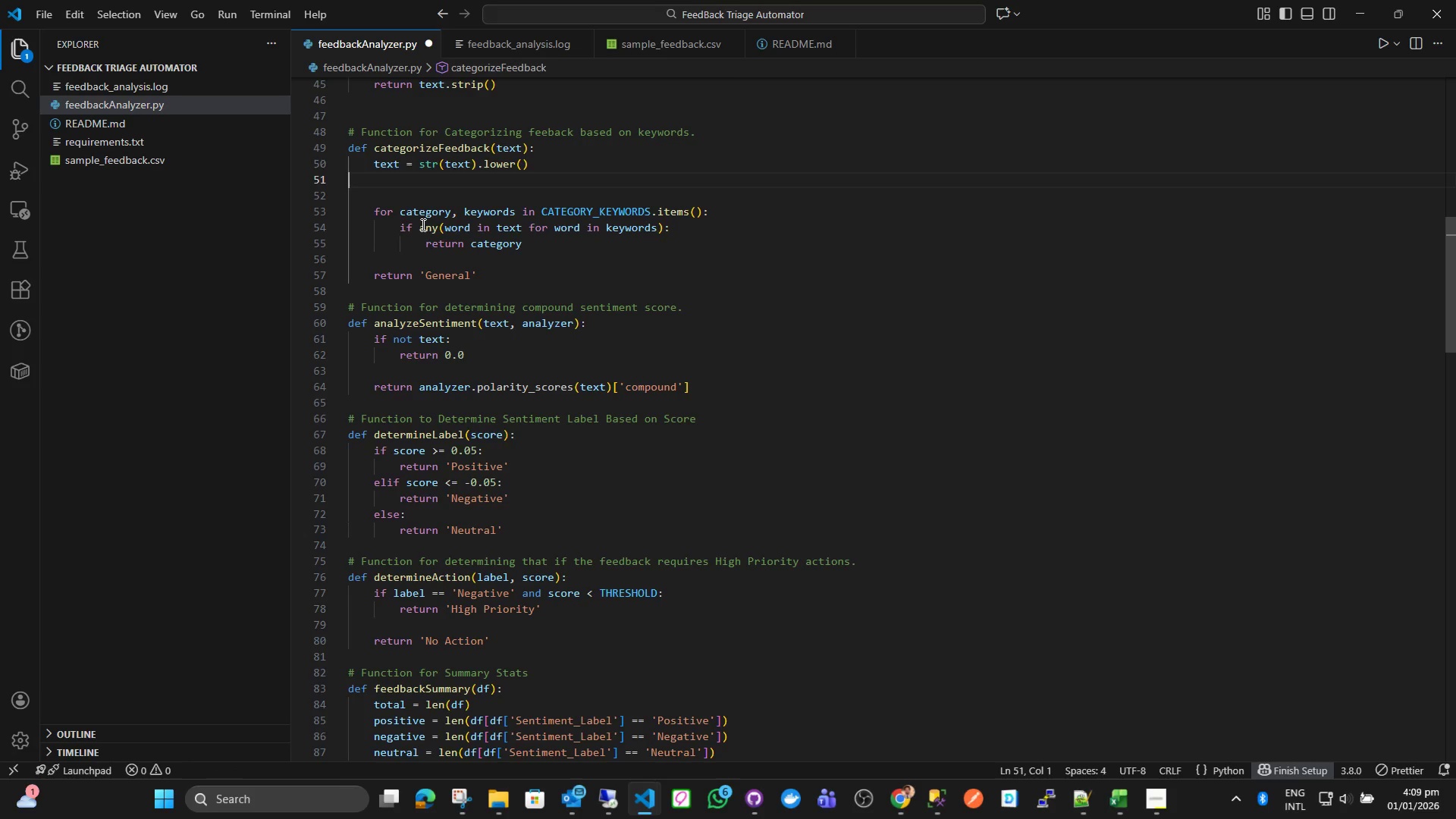 
key(Backspace)
 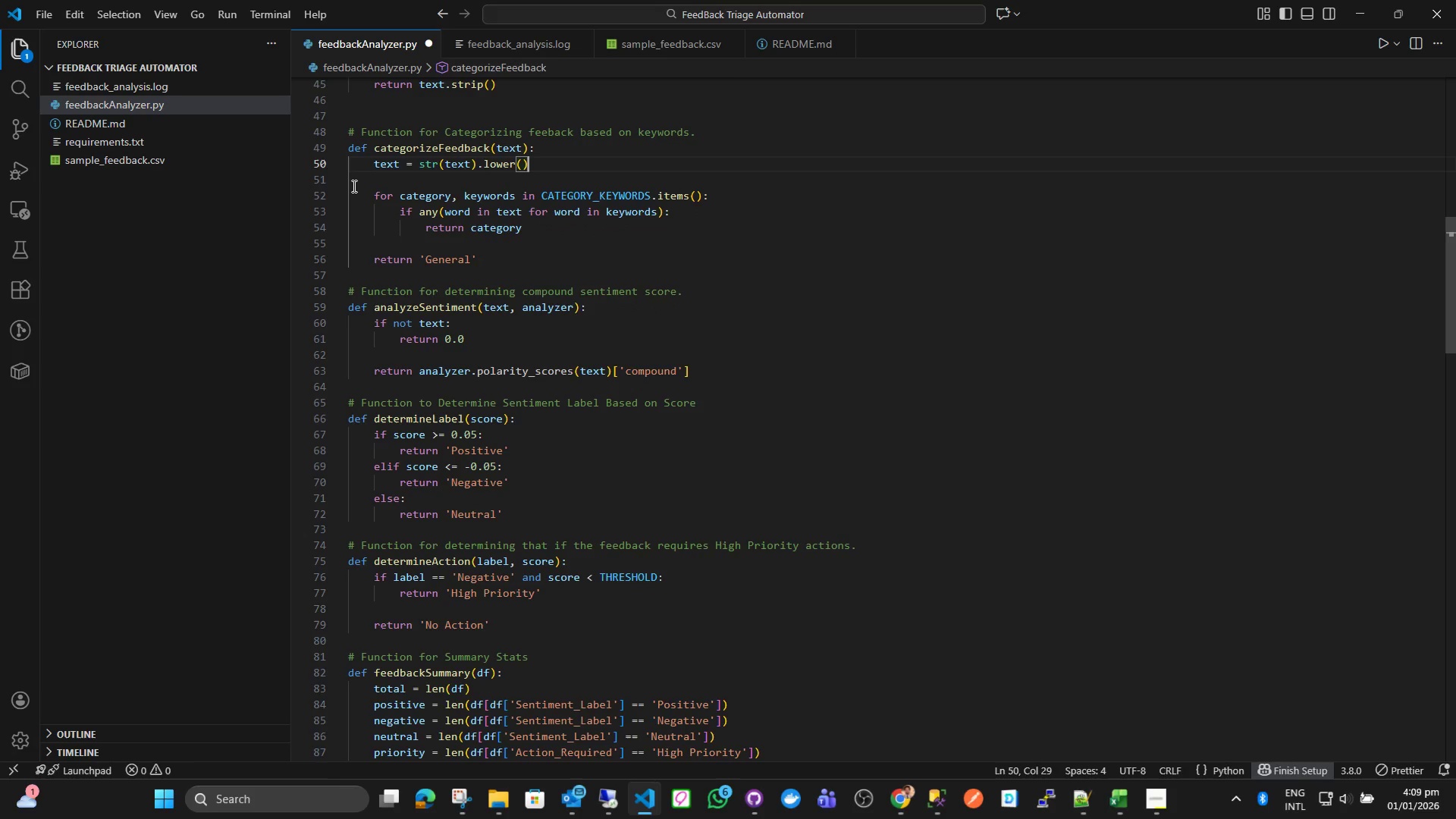 
left_click([353, 186])
 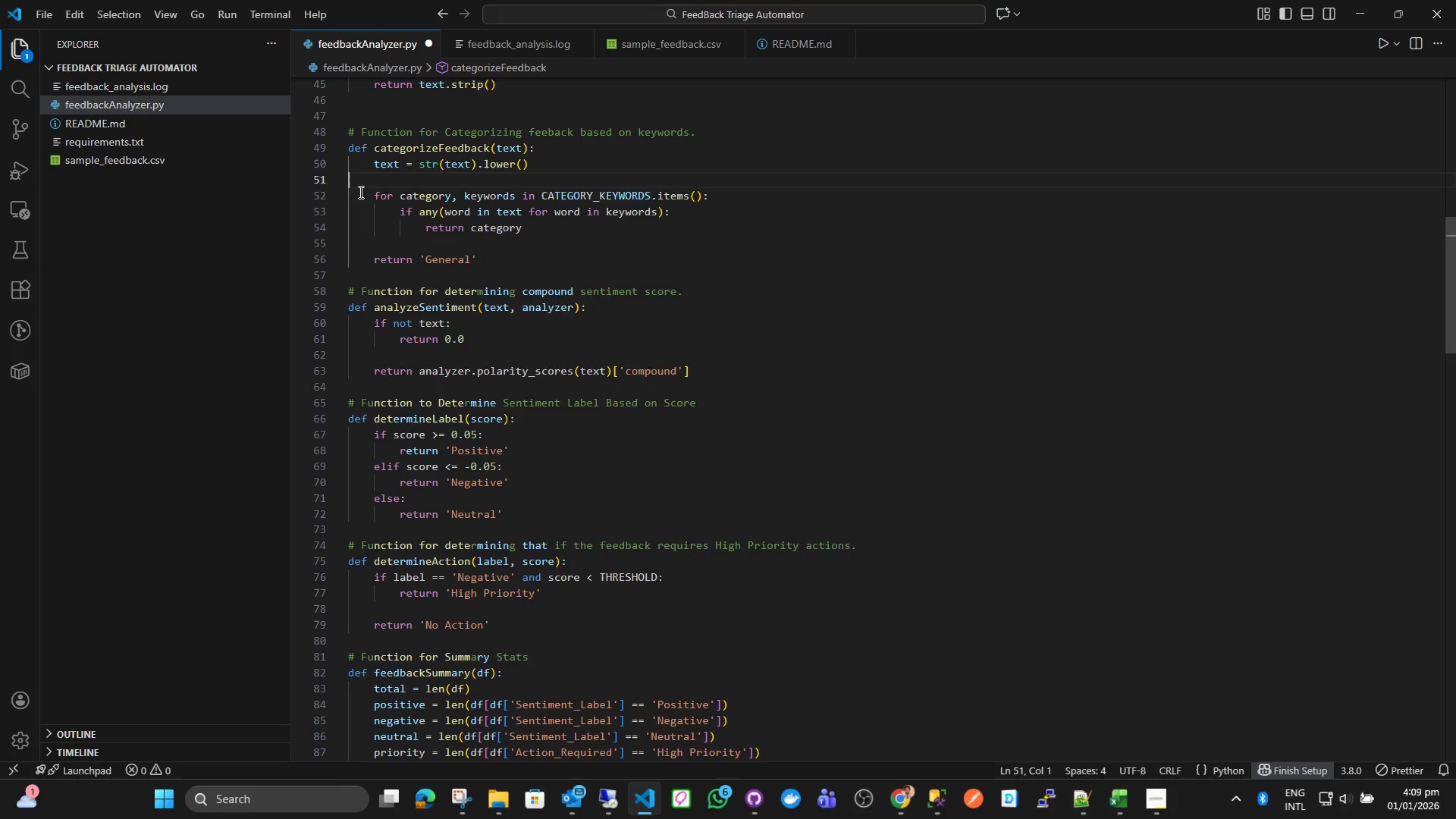 
key(Backspace)
 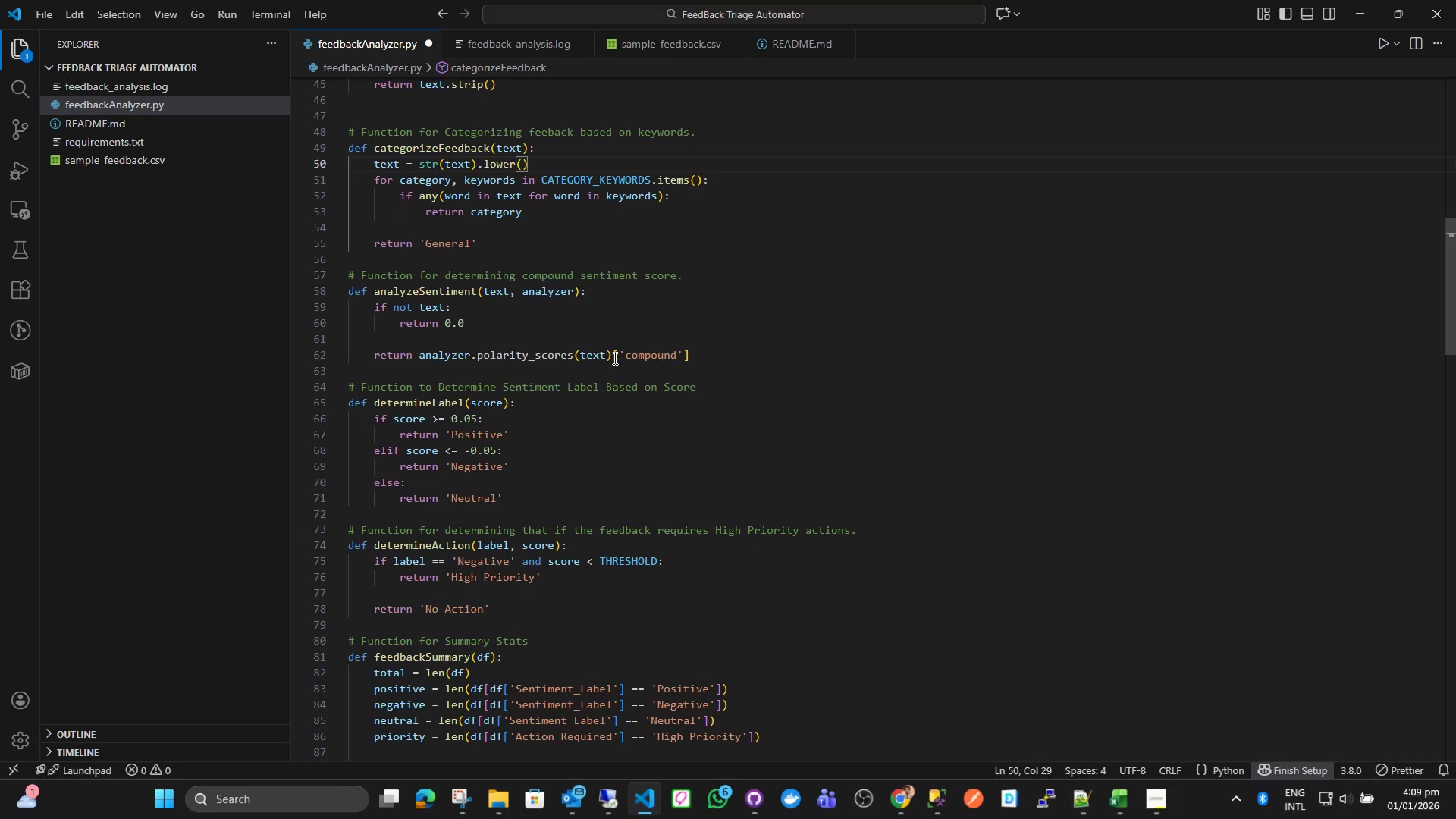 
left_click([743, 342])
 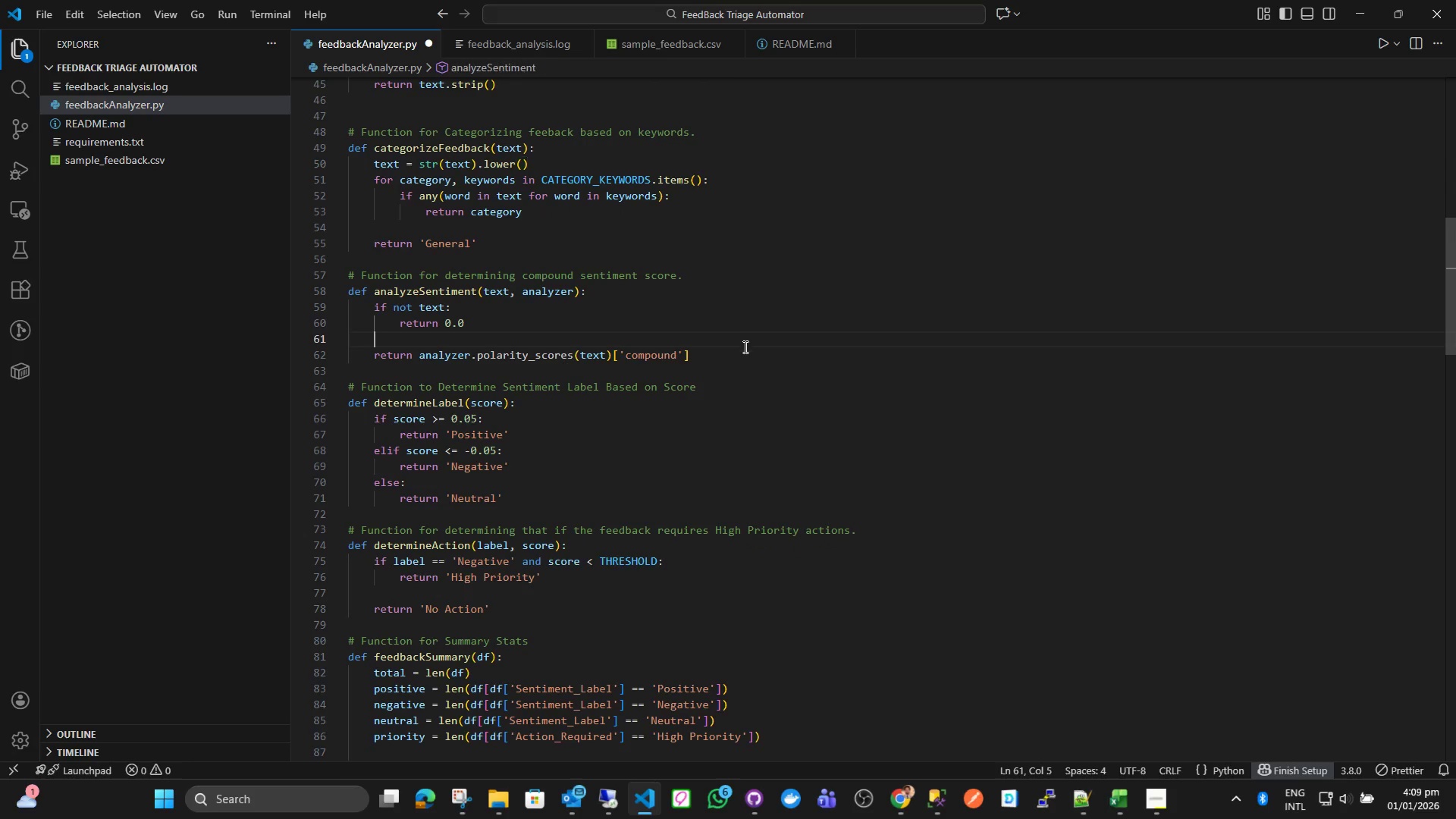 
key(Control+ControlLeft)
 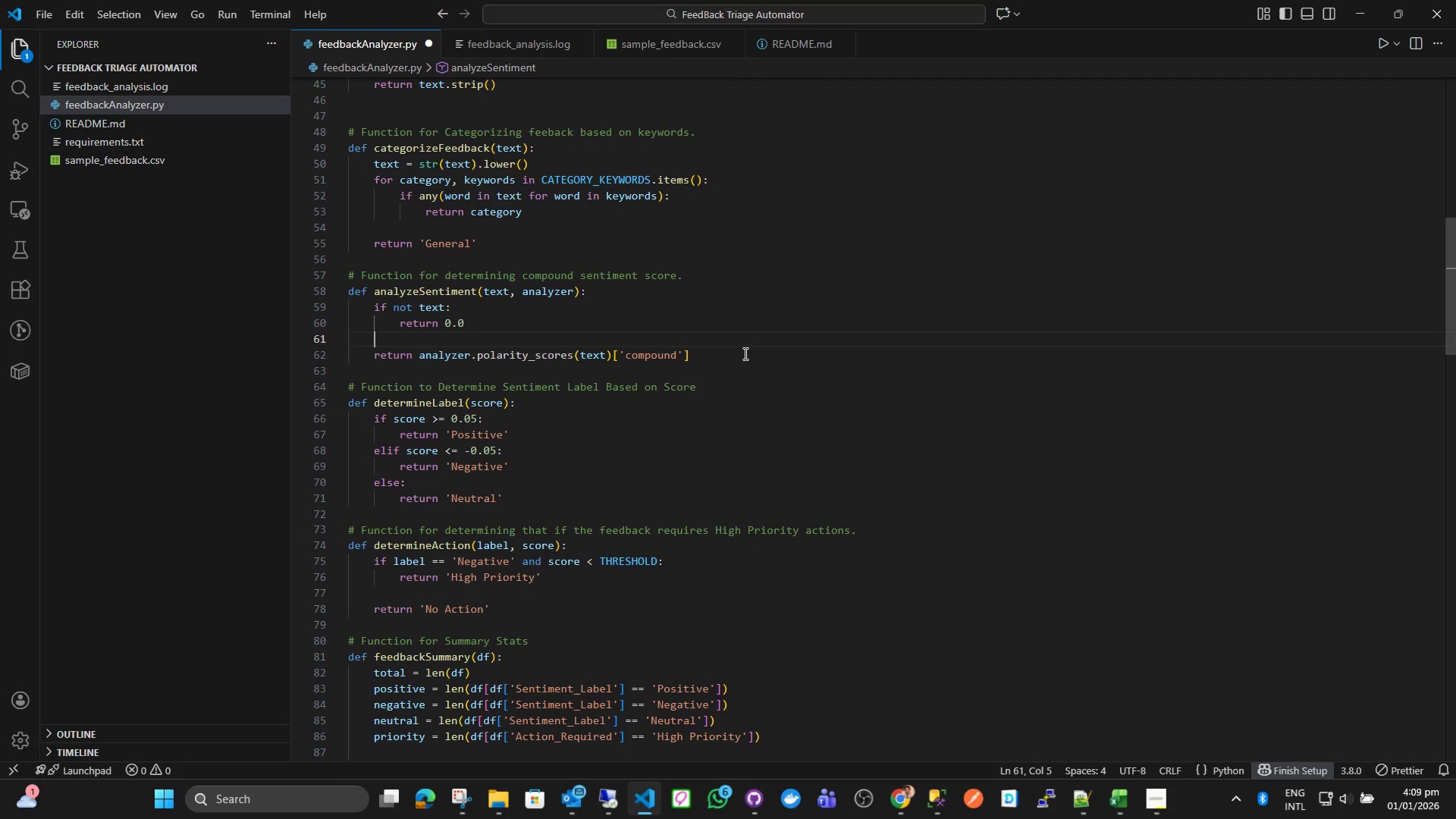 
key(Control+S)
 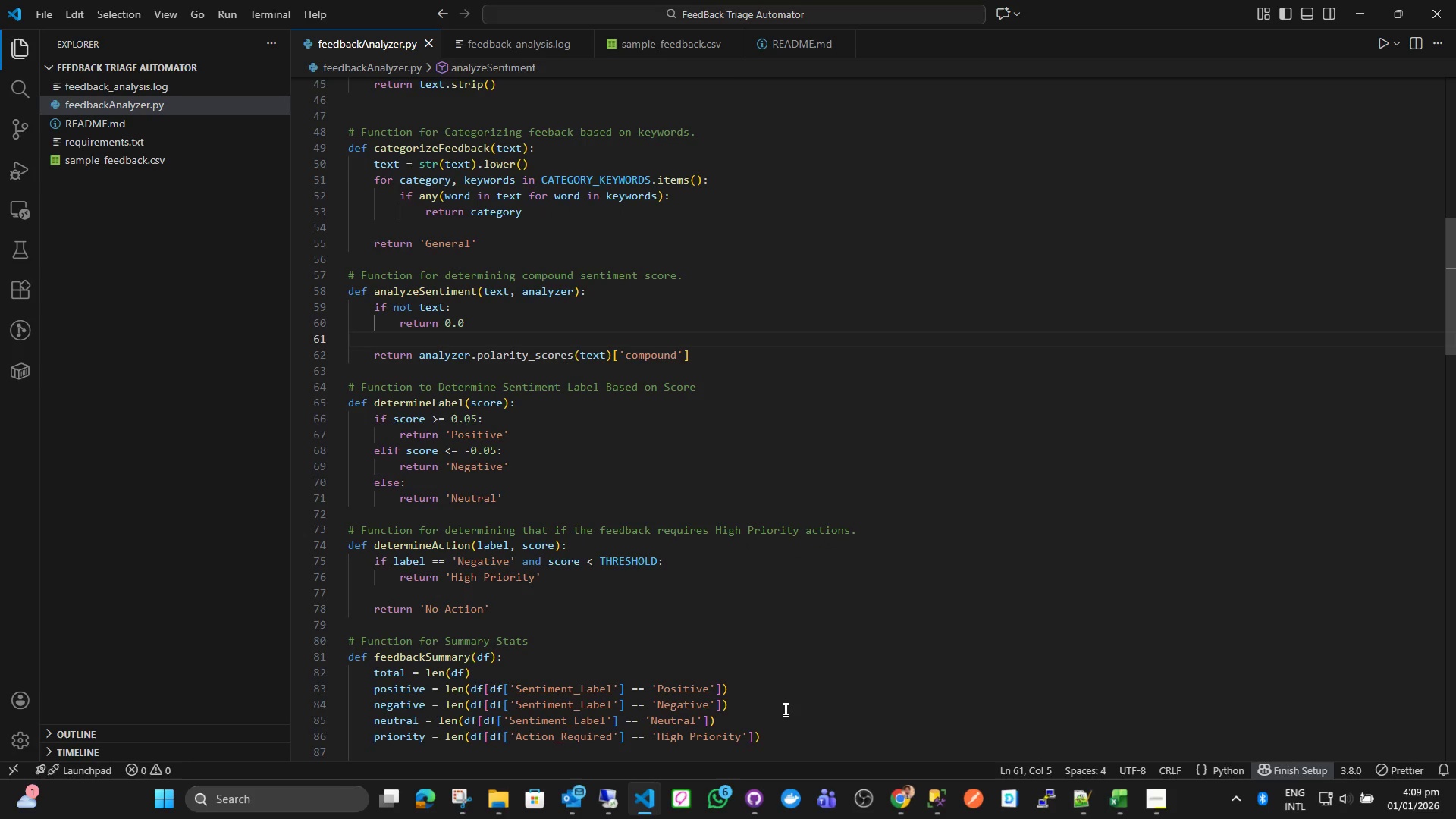 
left_click([795, 672])
 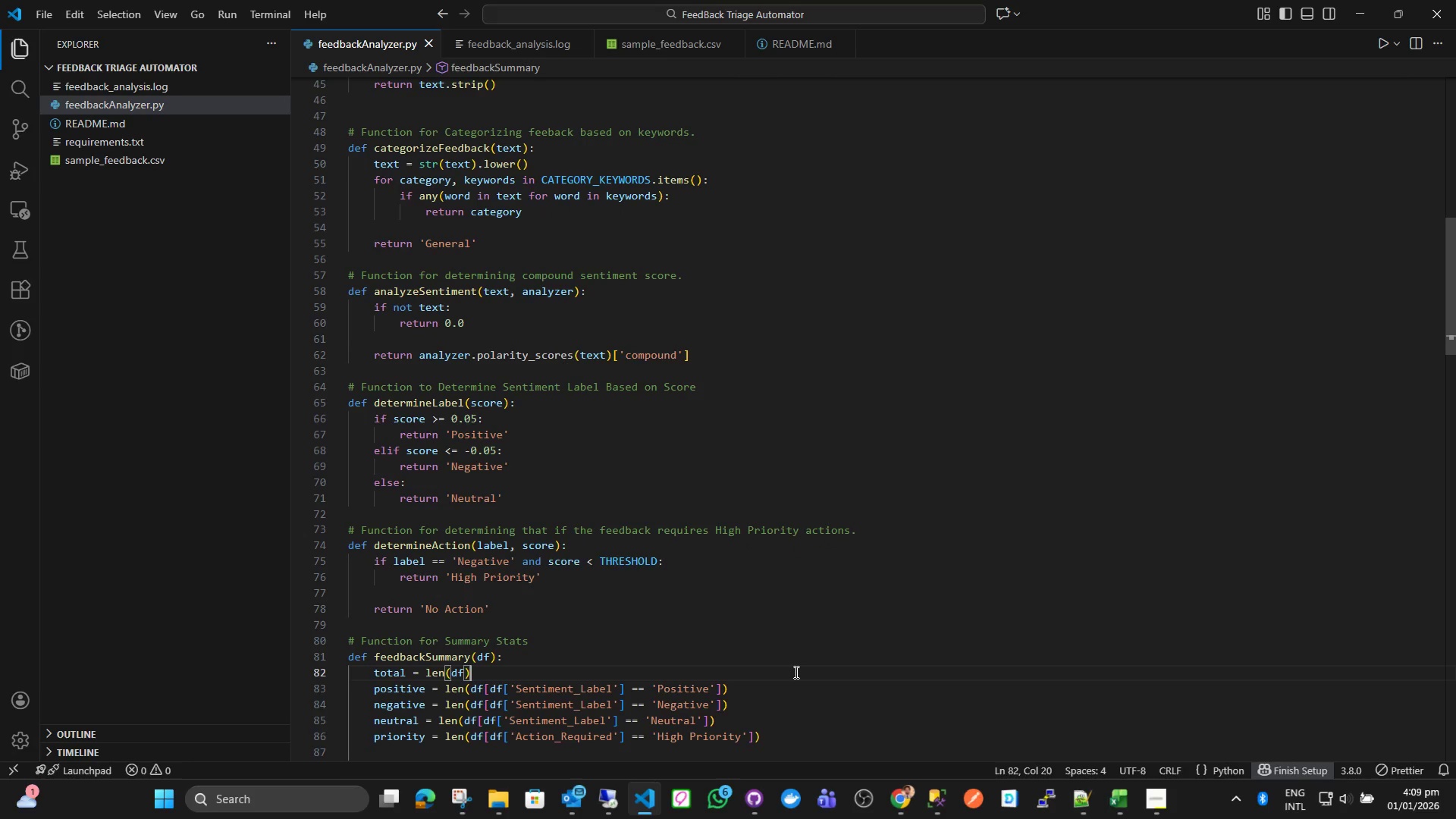 
key(Control+Shift+Backquote)
 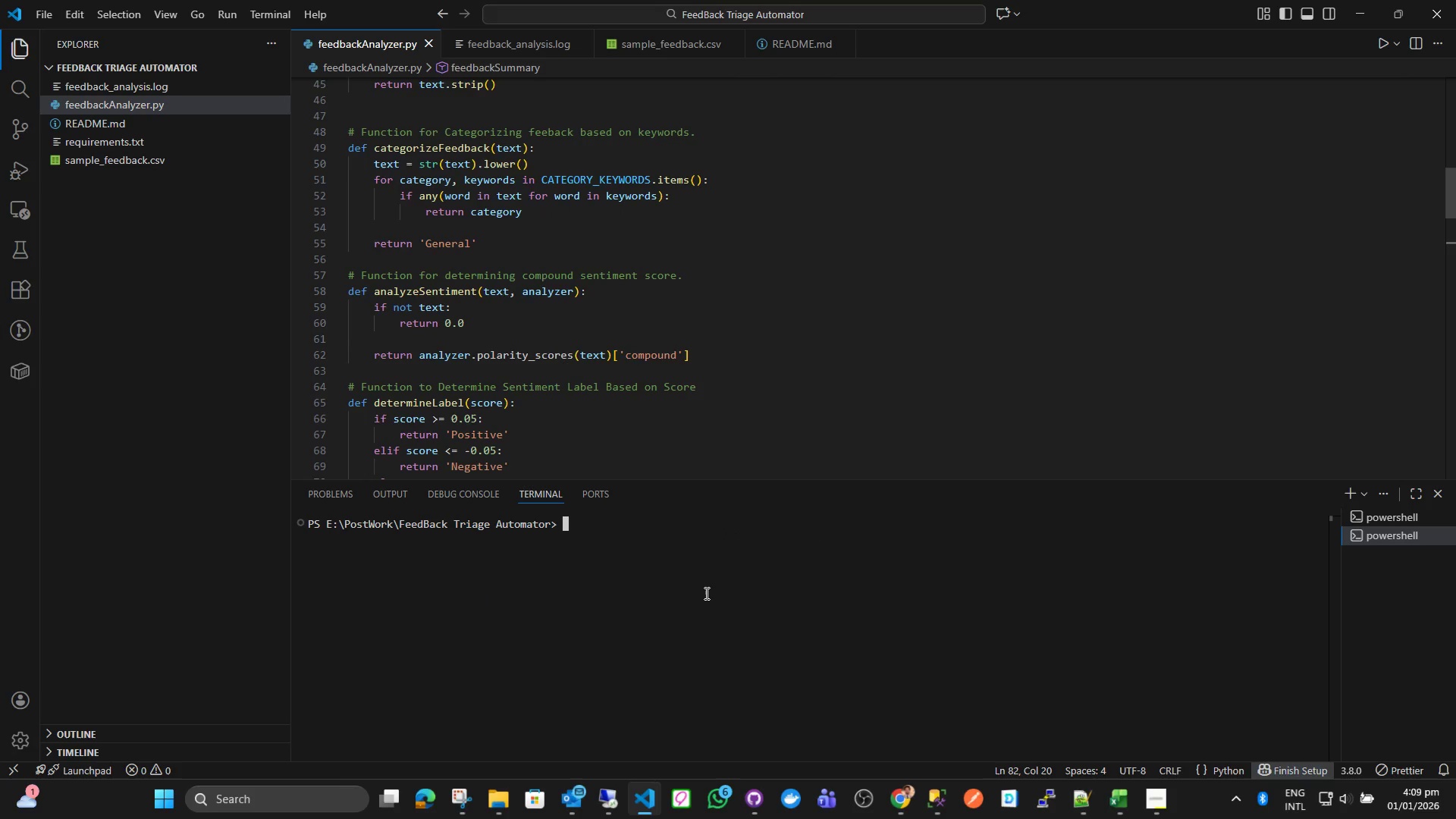 
key(ArrowUp)
 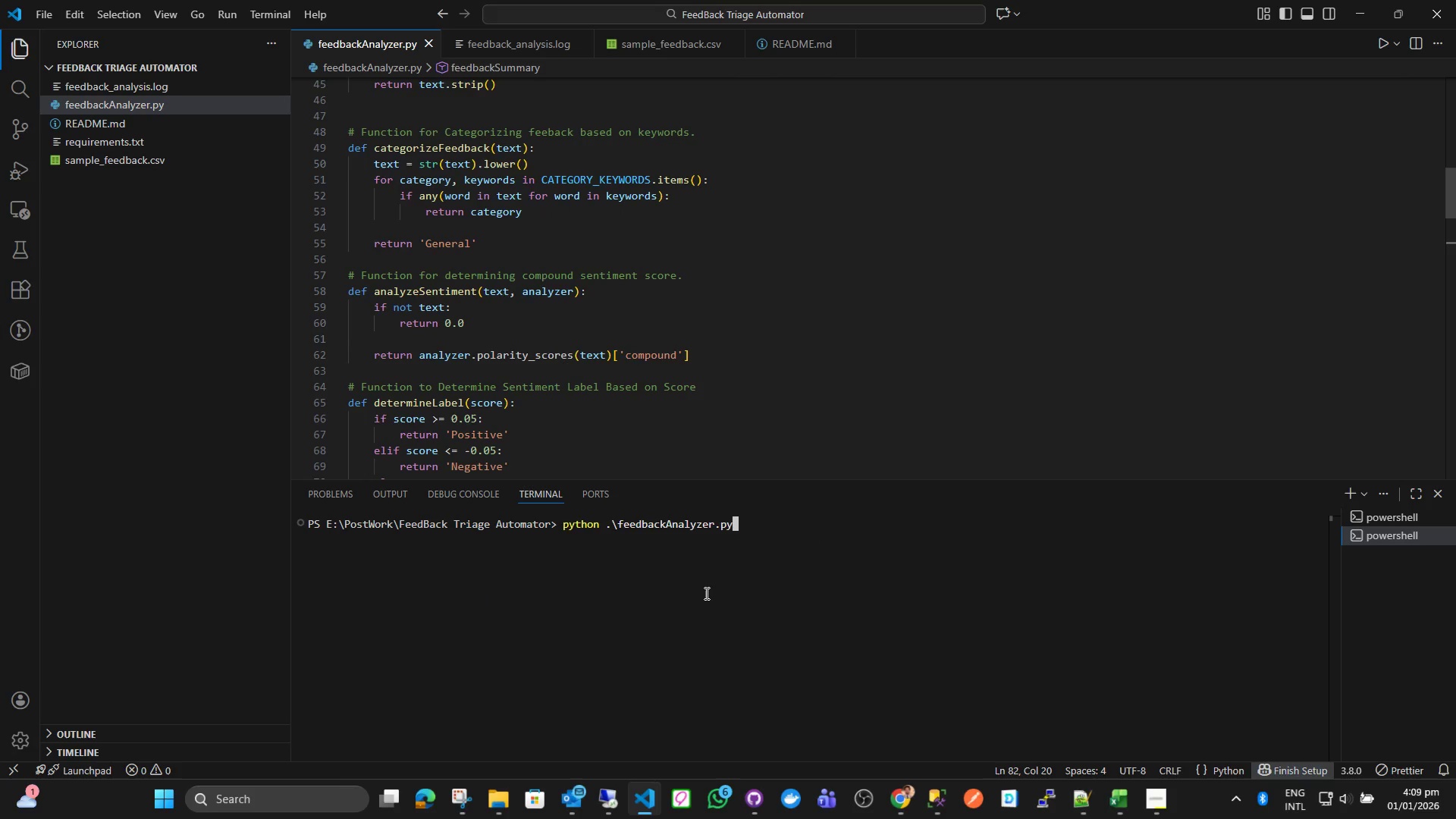 
key(ArrowDown)
 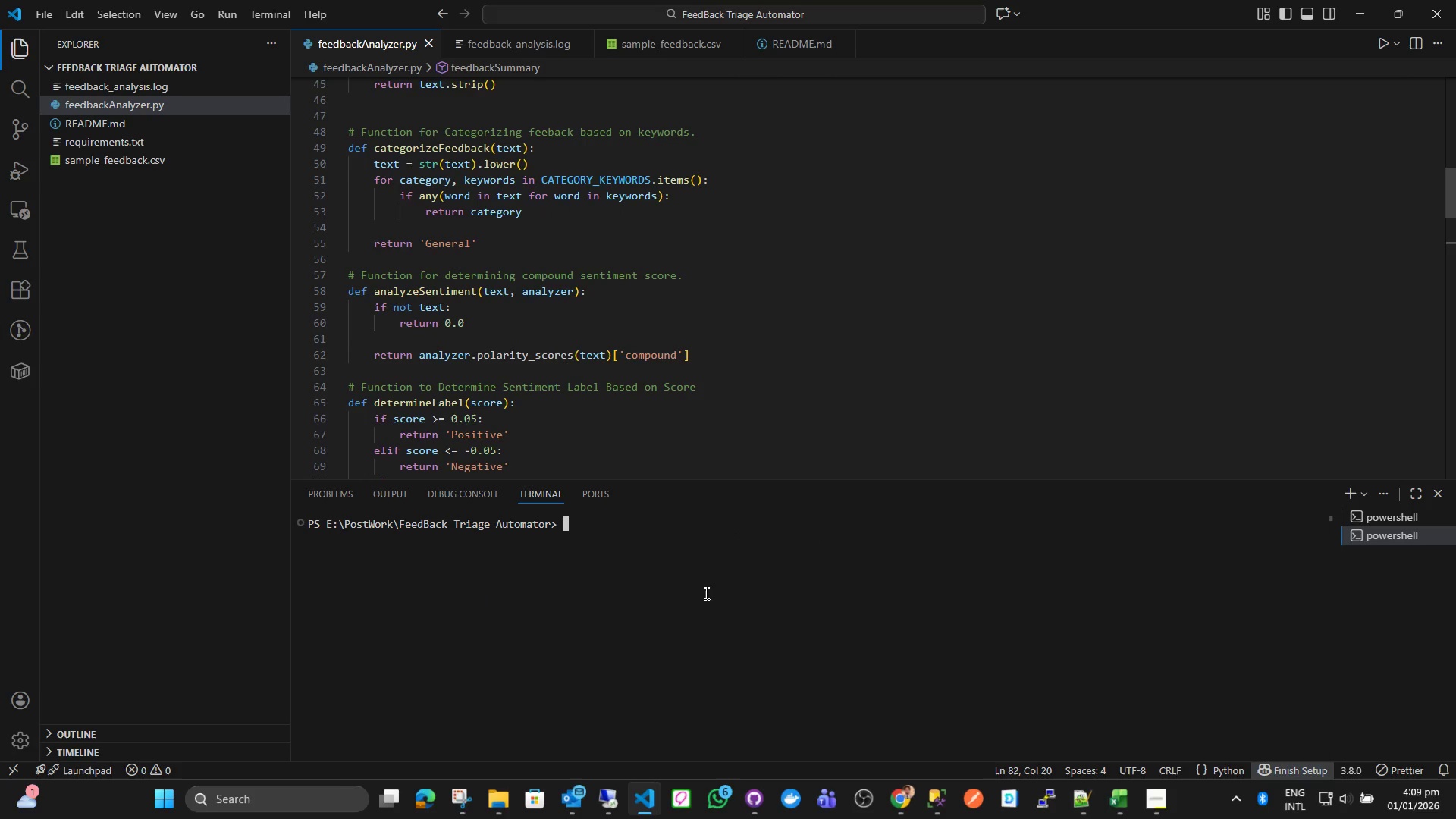 
type(python feedbackAnalyzer.py)
 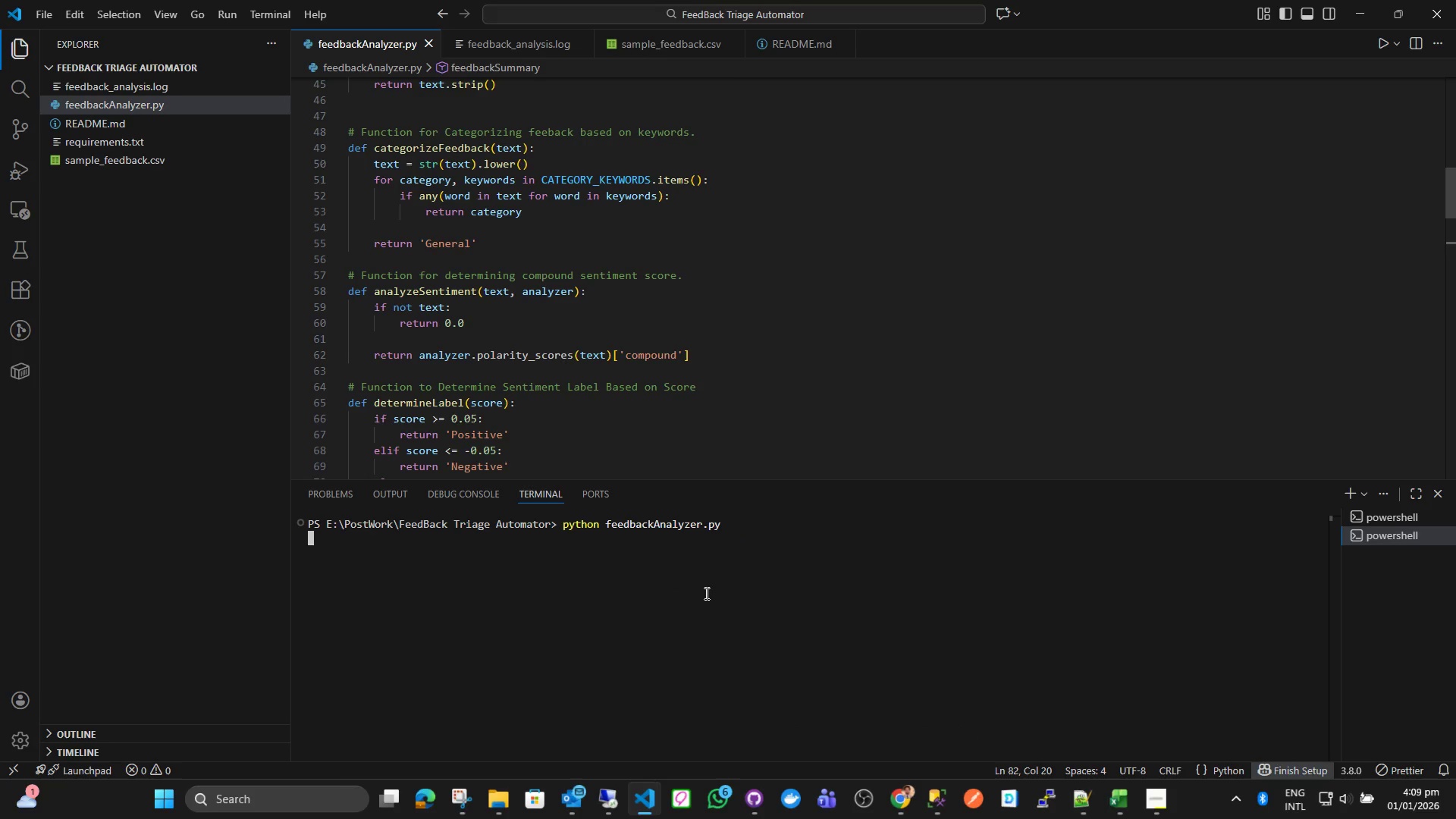 
 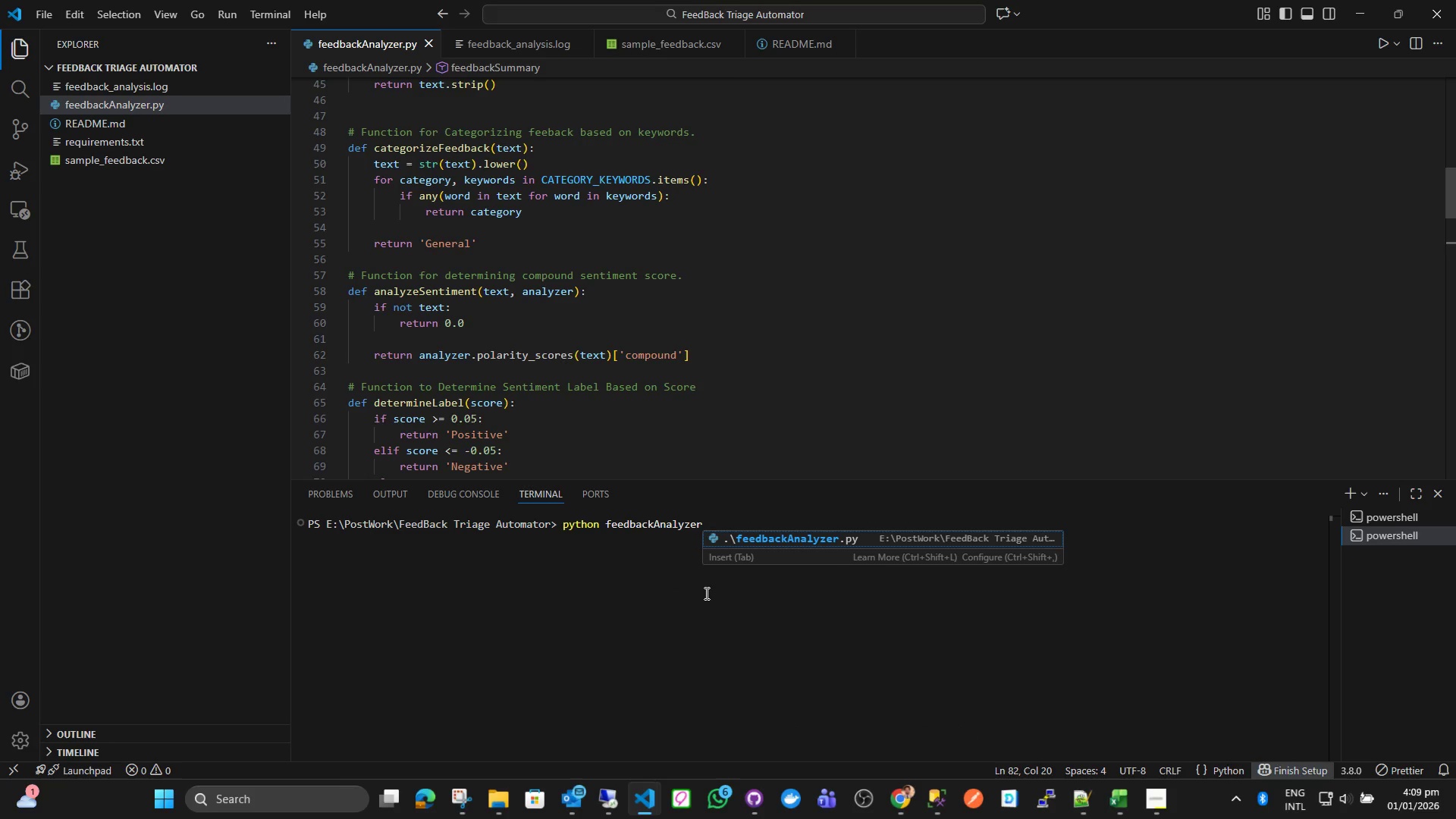 
key(Enter)
 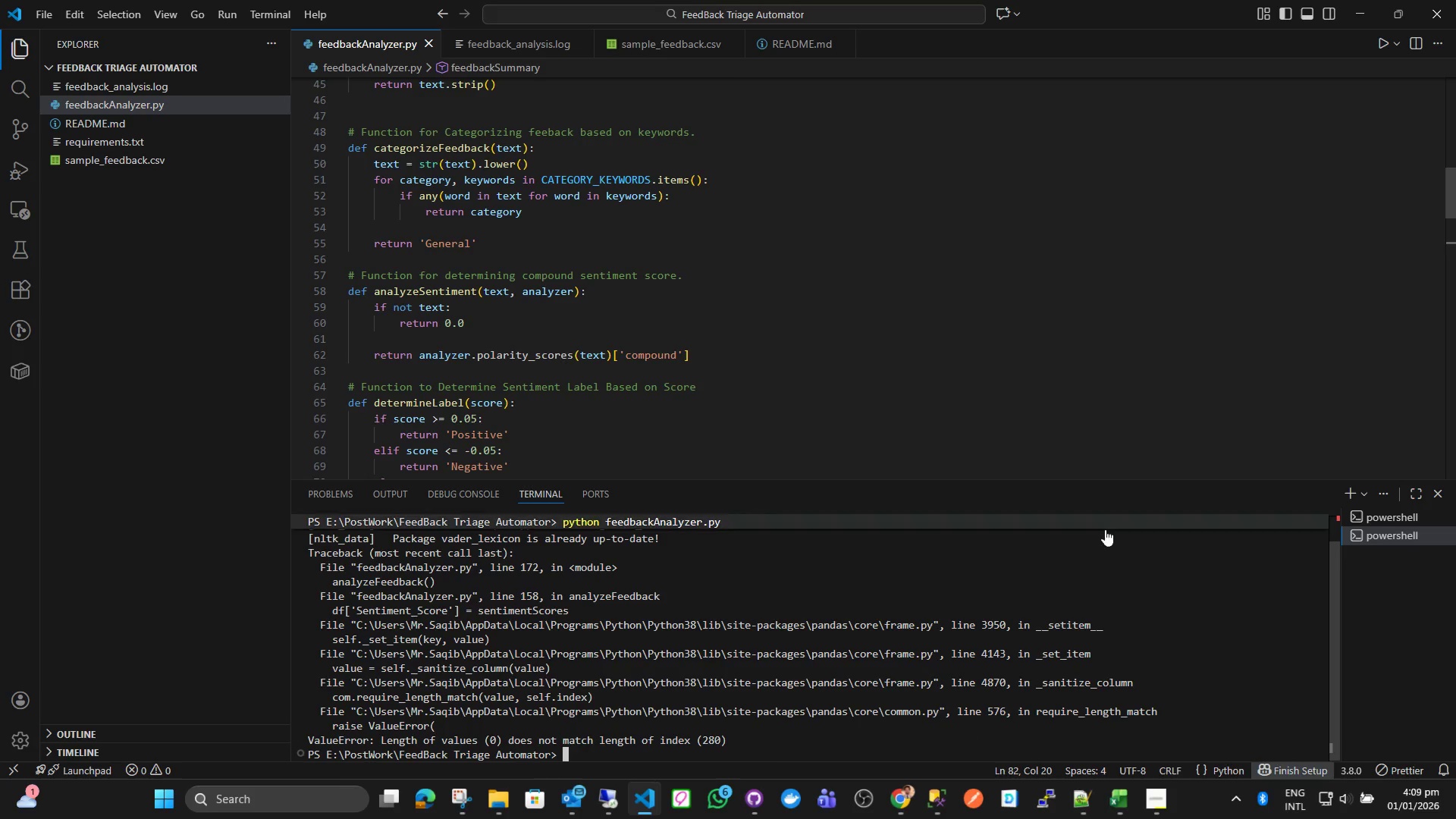 
wait(5.61)
 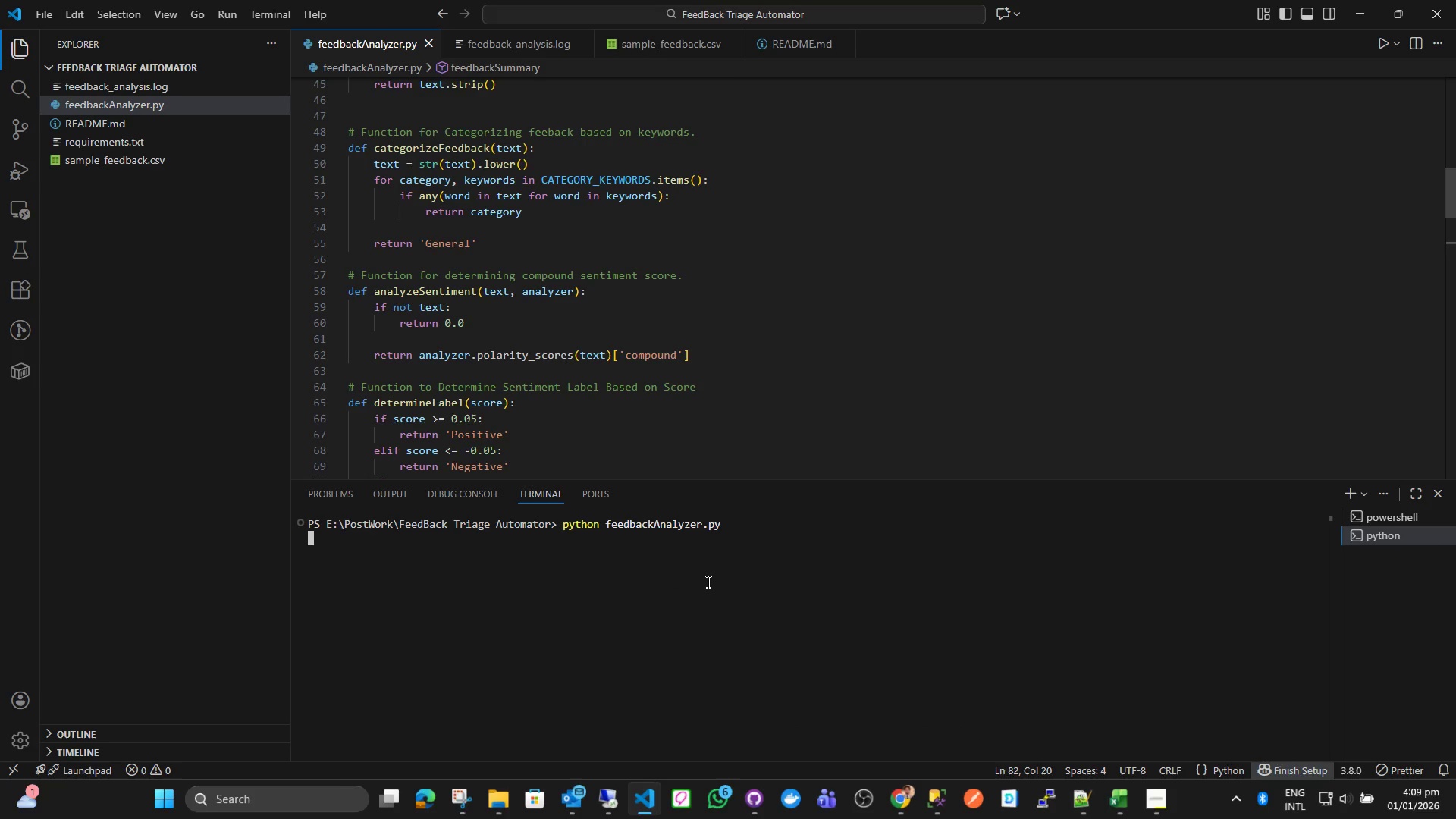 
left_click([1437, 494])
 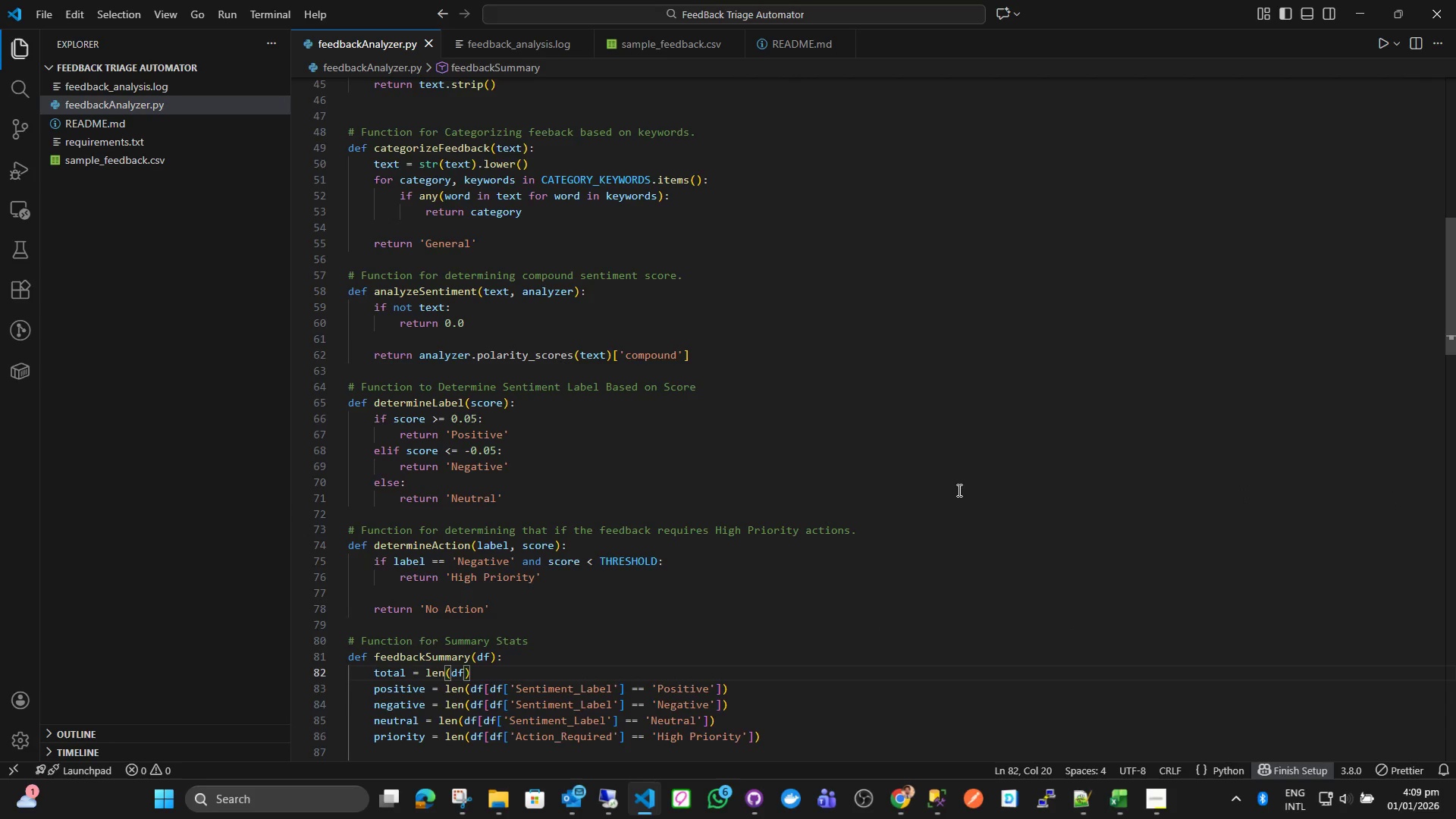 
scroll: coordinate [1161, 471], scroll_direction: up, amount: 18.0
 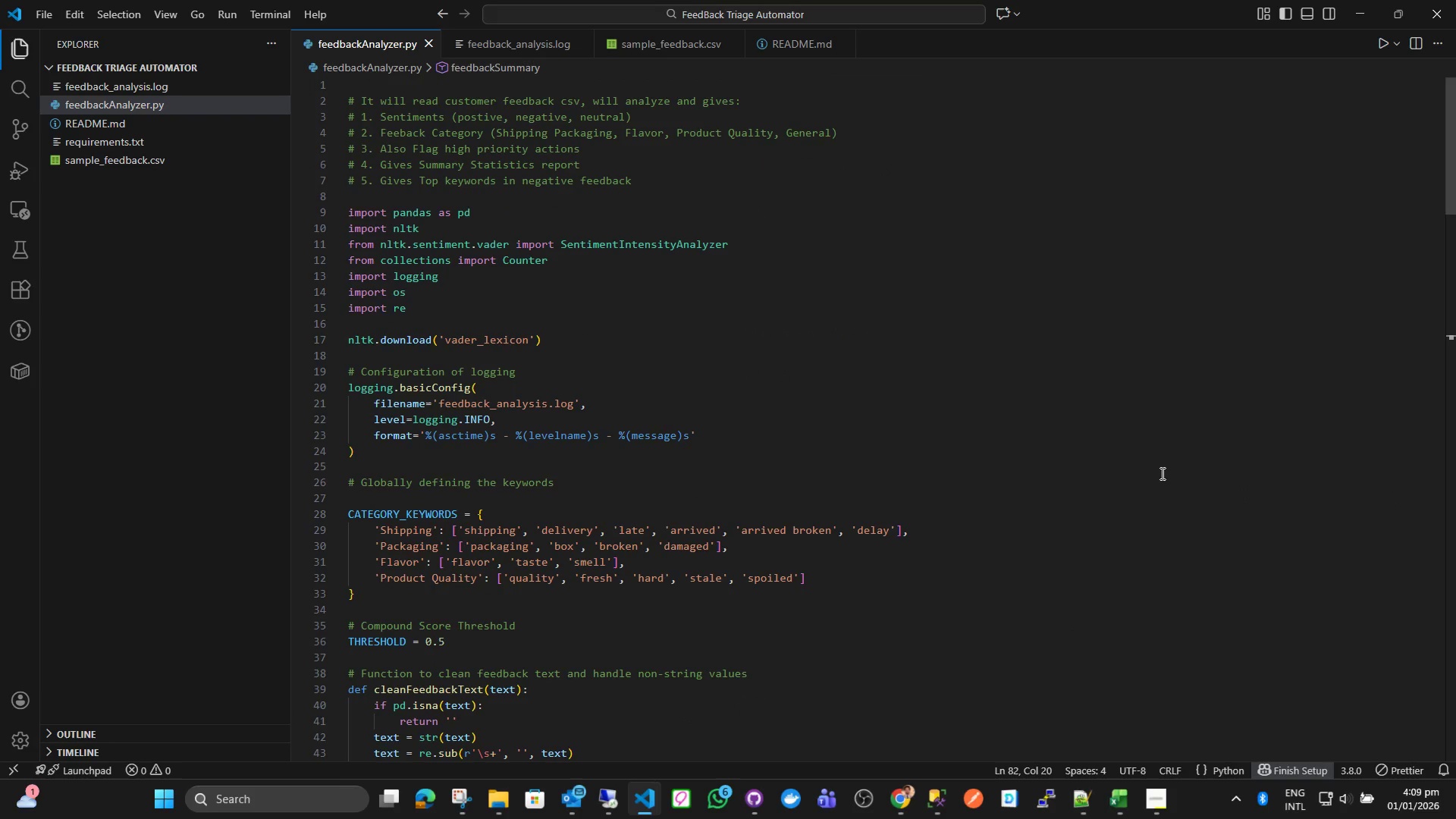 
scroll: coordinate [1140, 392], scroll_direction: down, amount: 3.0
 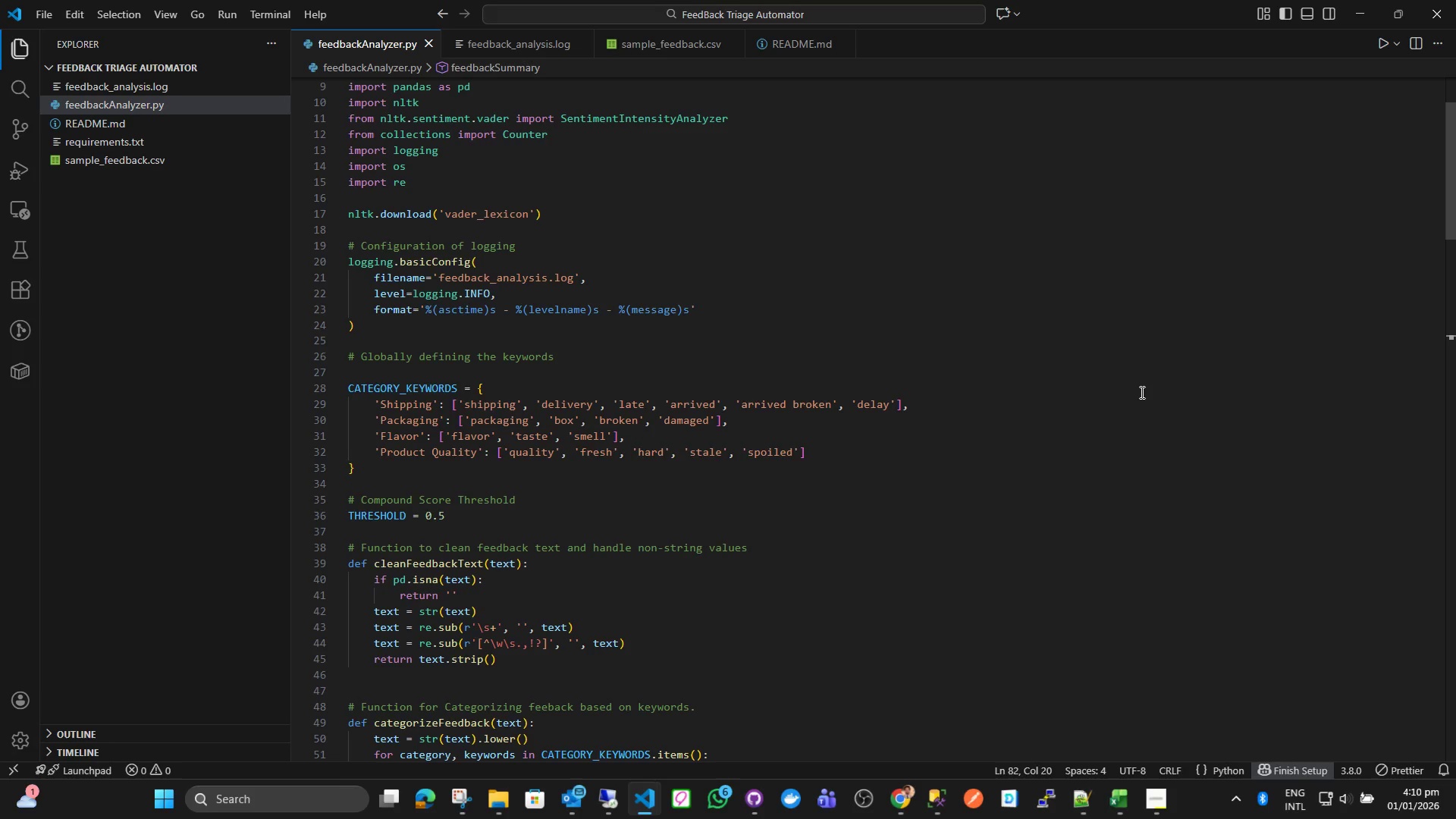 
wait(18.52)
 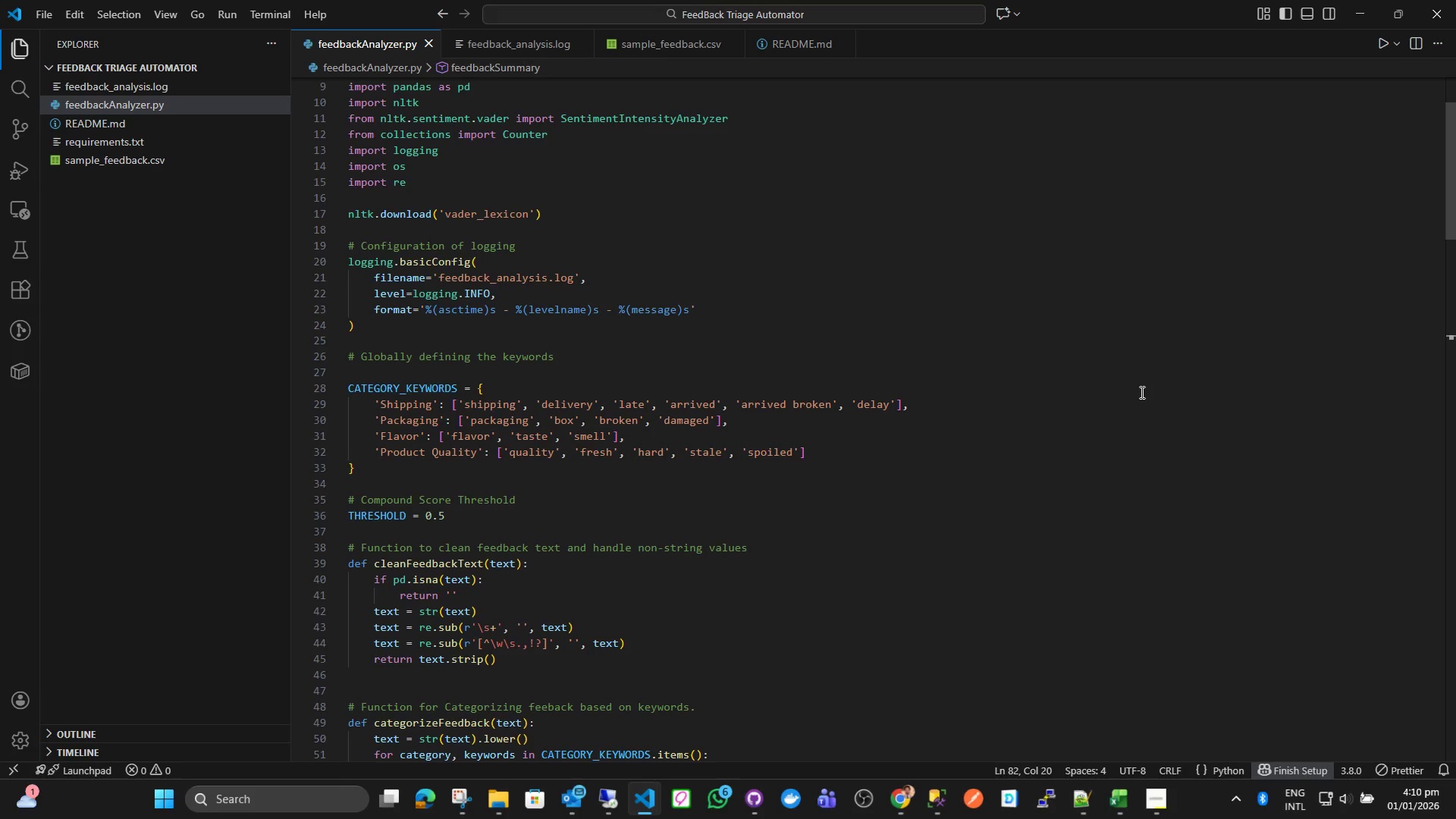 
scroll: coordinate [1013, 398], scroll_direction: down, amount: 14.0
 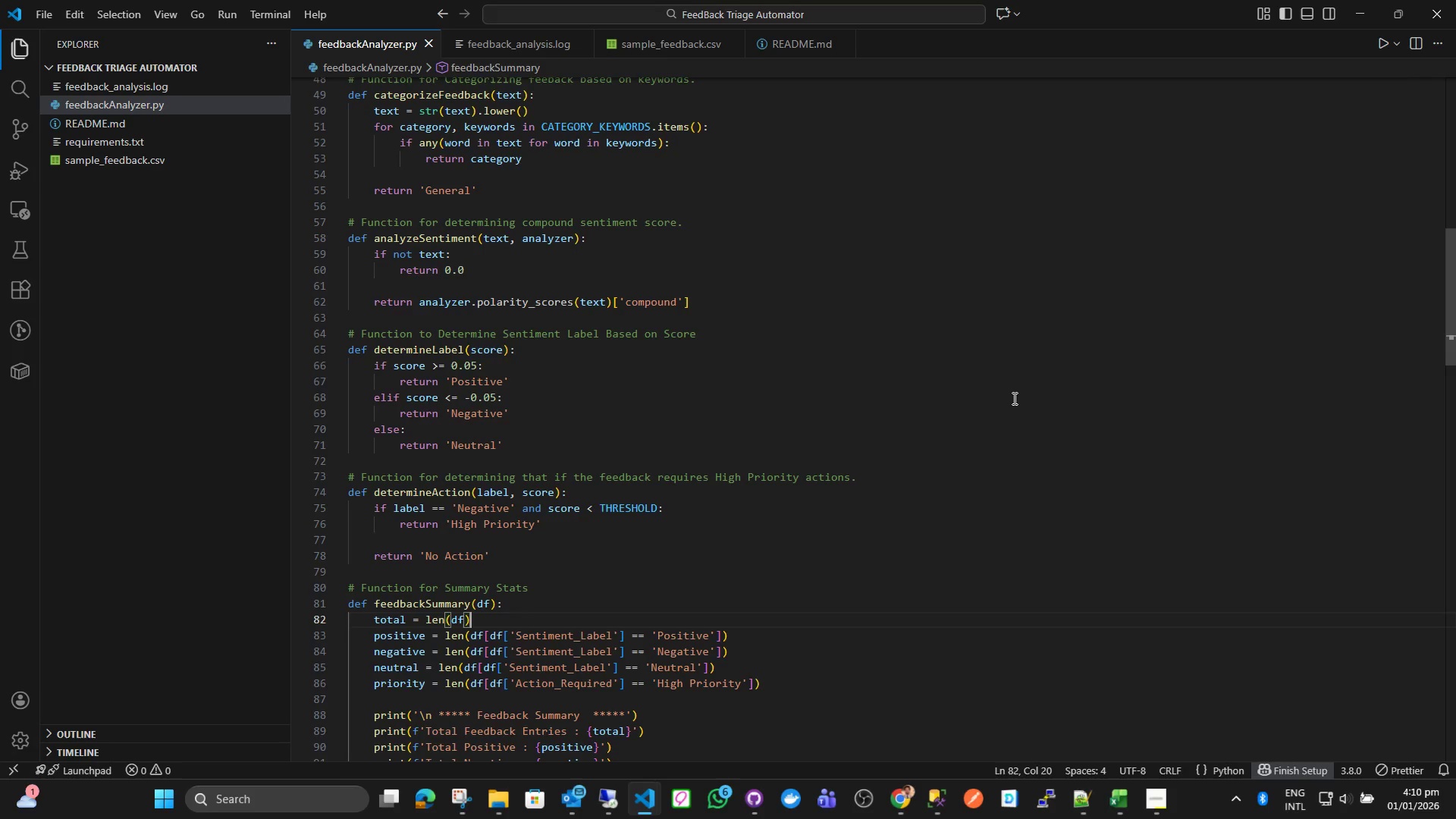 
wait(16.39)
 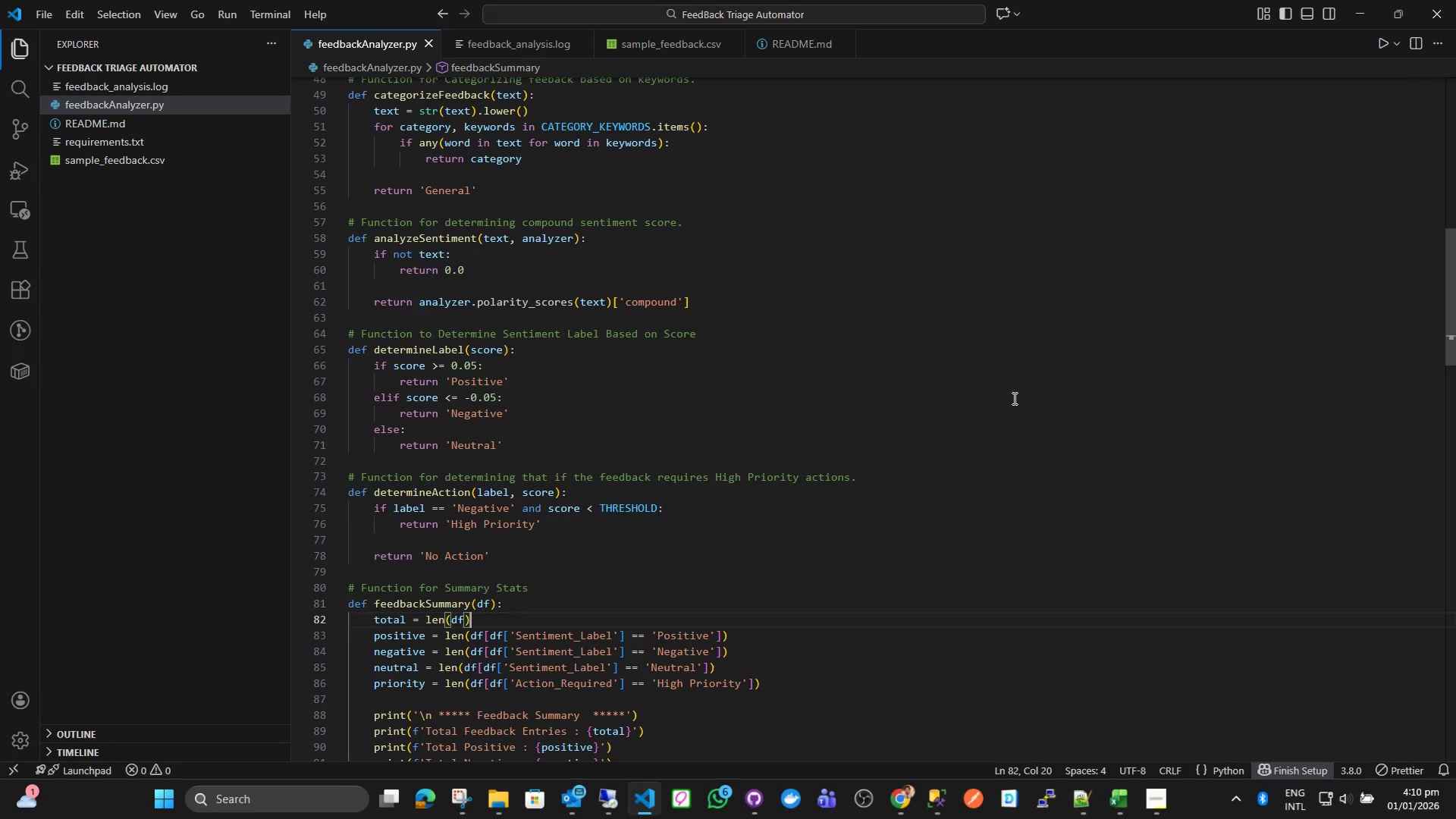 
scroll: coordinate [982, 413], scroll_direction: down, amount: 17.0
 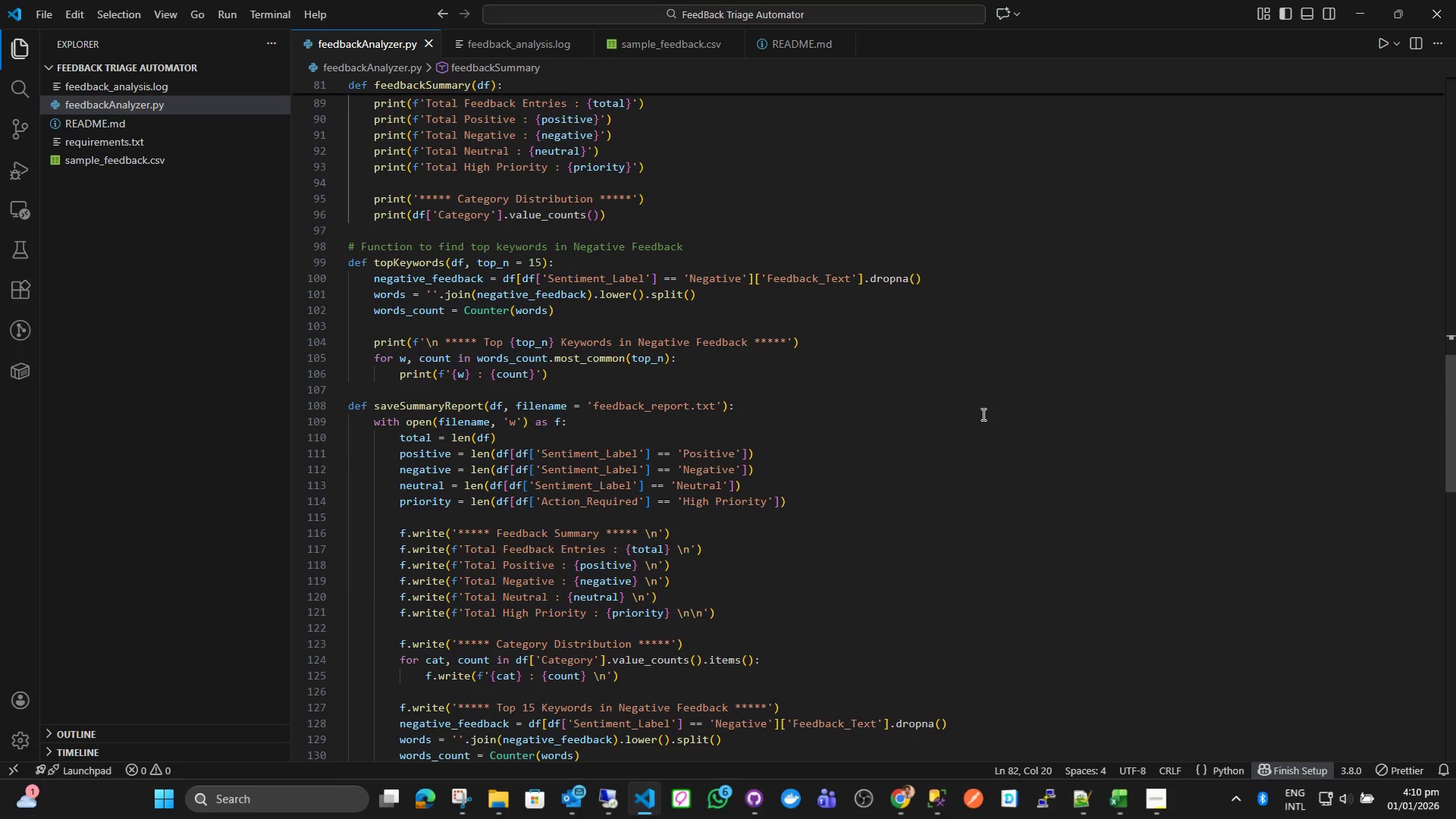 
scroll: coordinate [982, 414], scroll_direction: up, amount: 2.0
 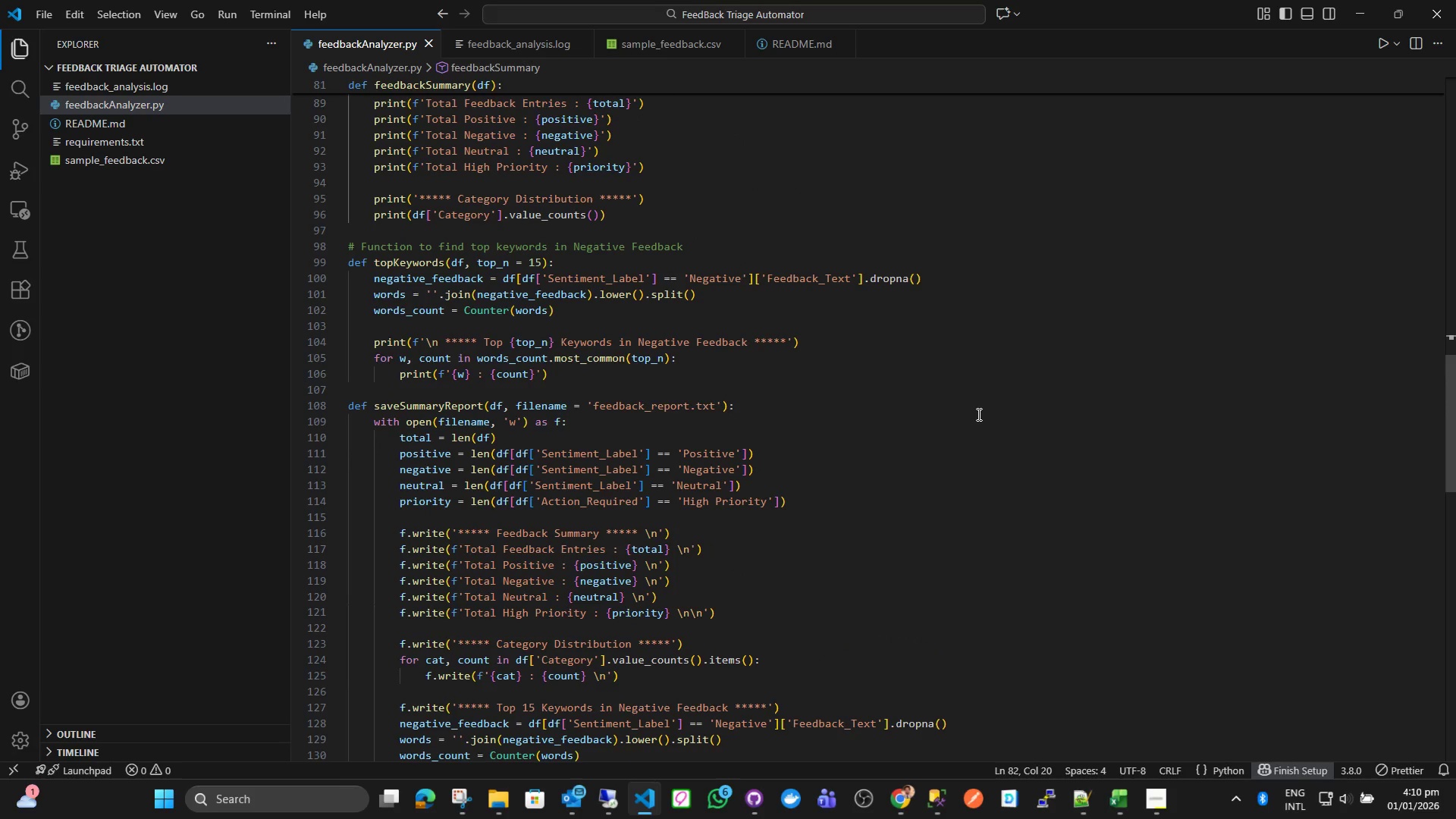 
wait(11.64)
 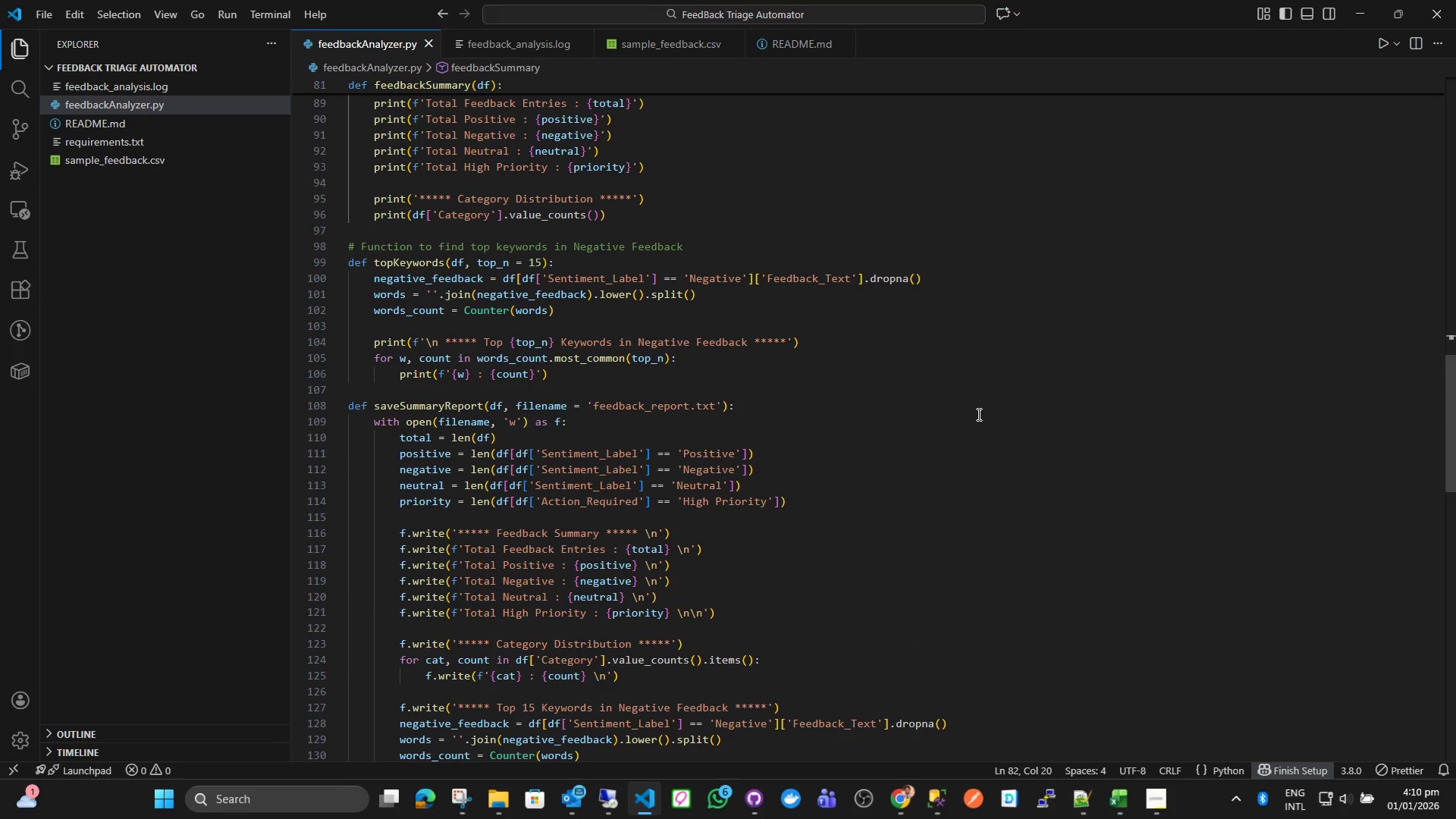 
scroll: coordinate [984, 413], scroll_direction: up, amount: 2.0
 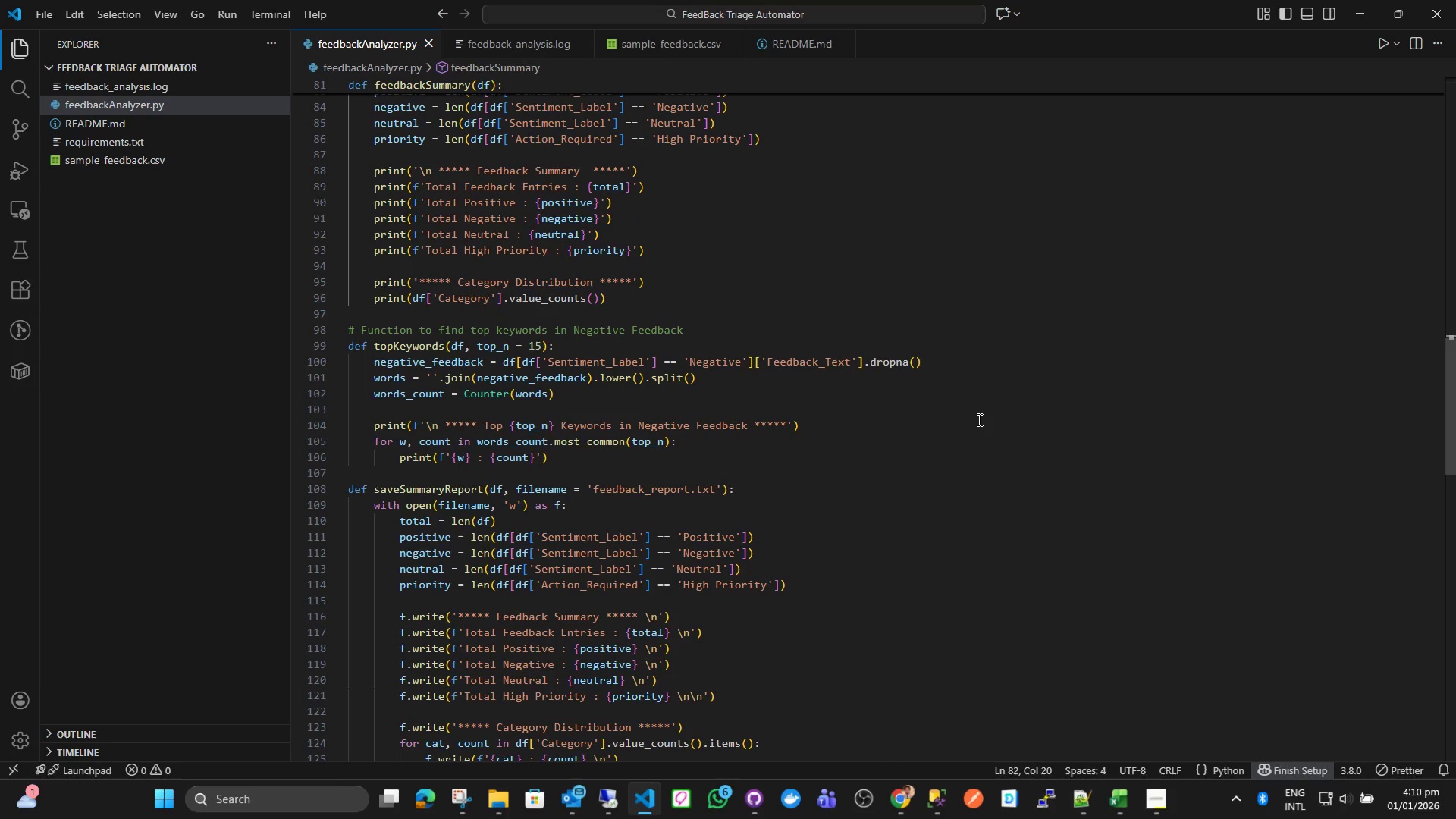 
key(Control+Shift+Backquote)
 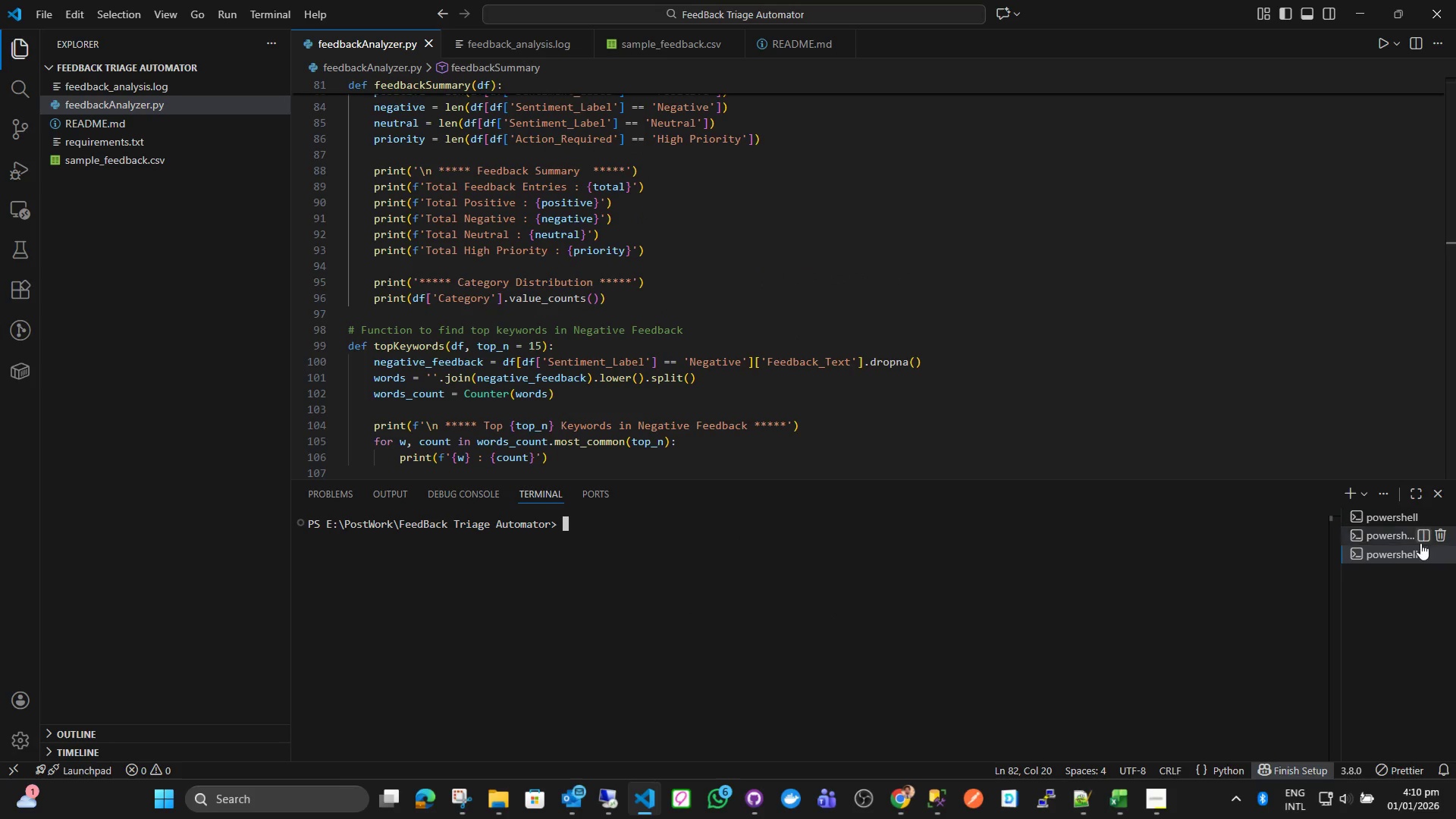 
left_click([1445, 549])
 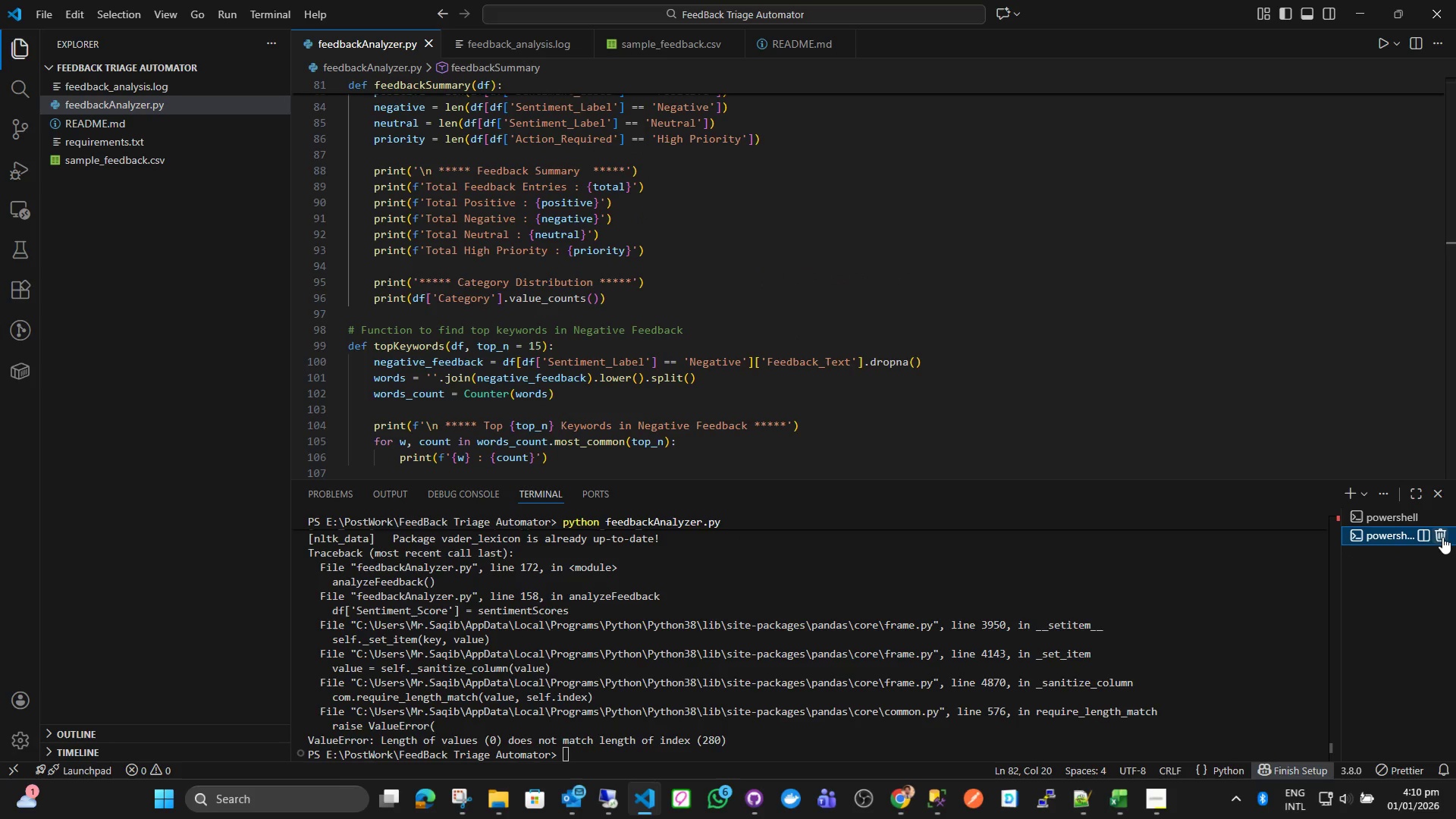 
left_click([1442, 537])
 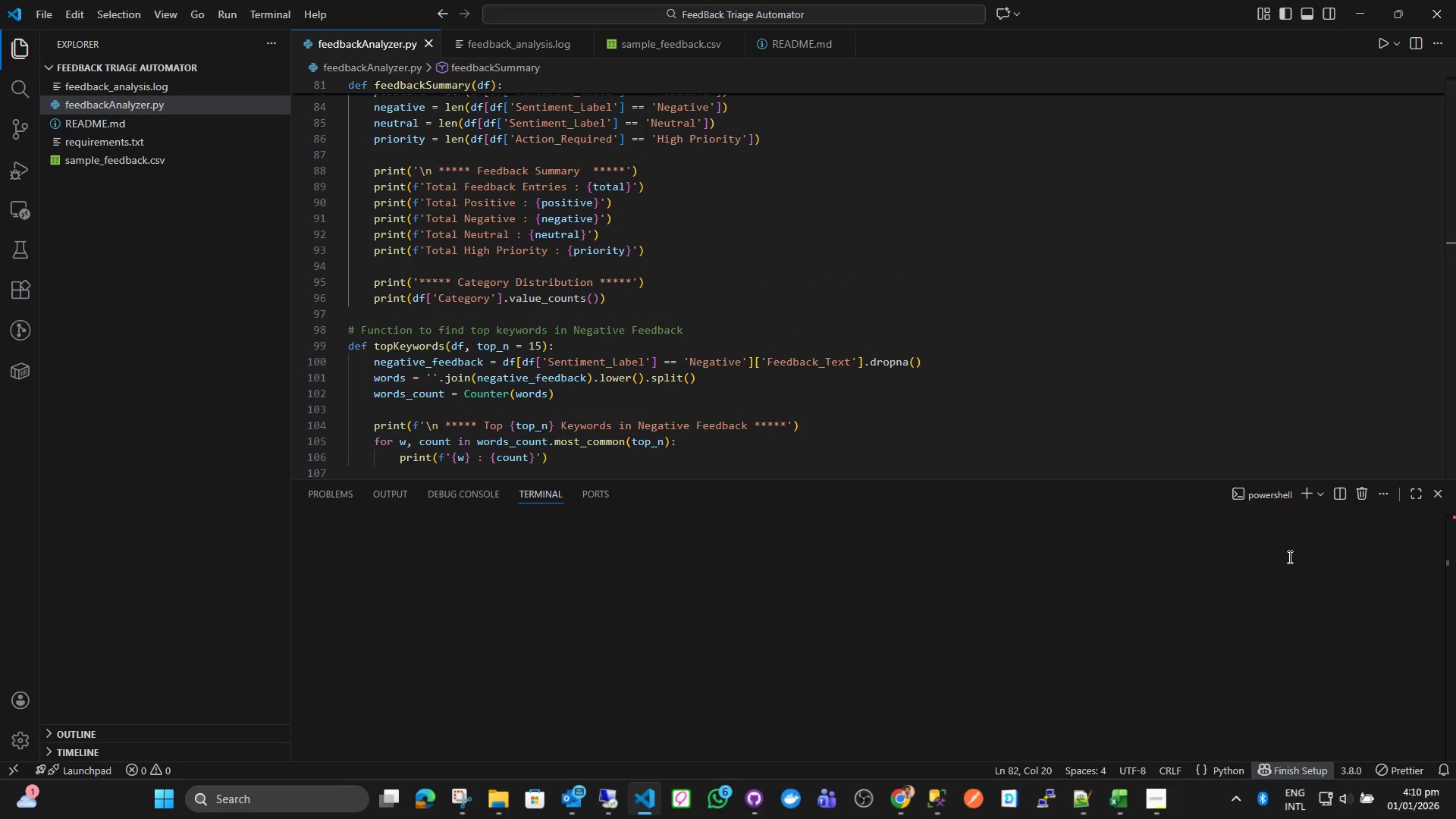 
left_click([993, 639])
 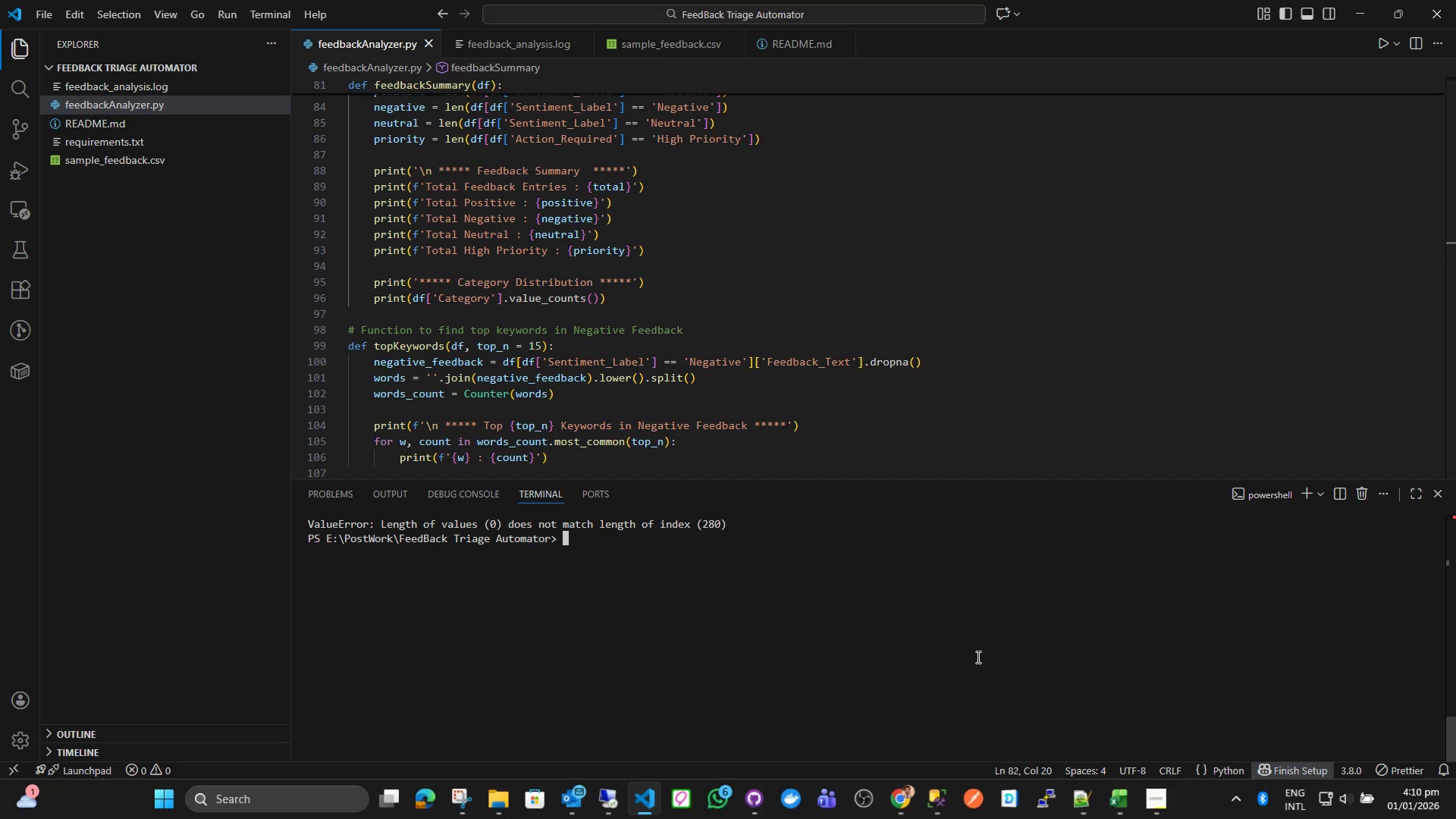 
key(P)
 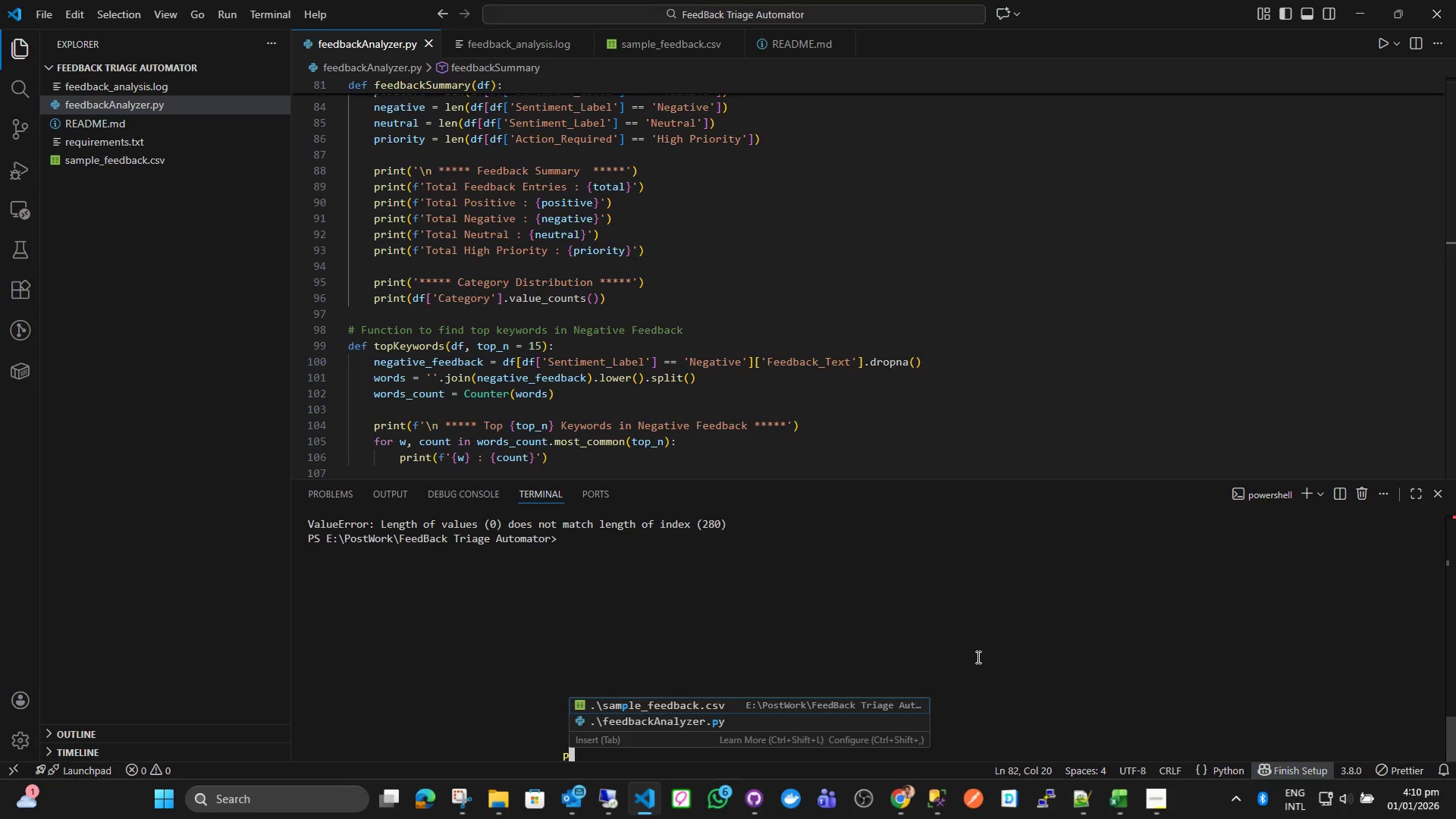 
key(Backspace)
 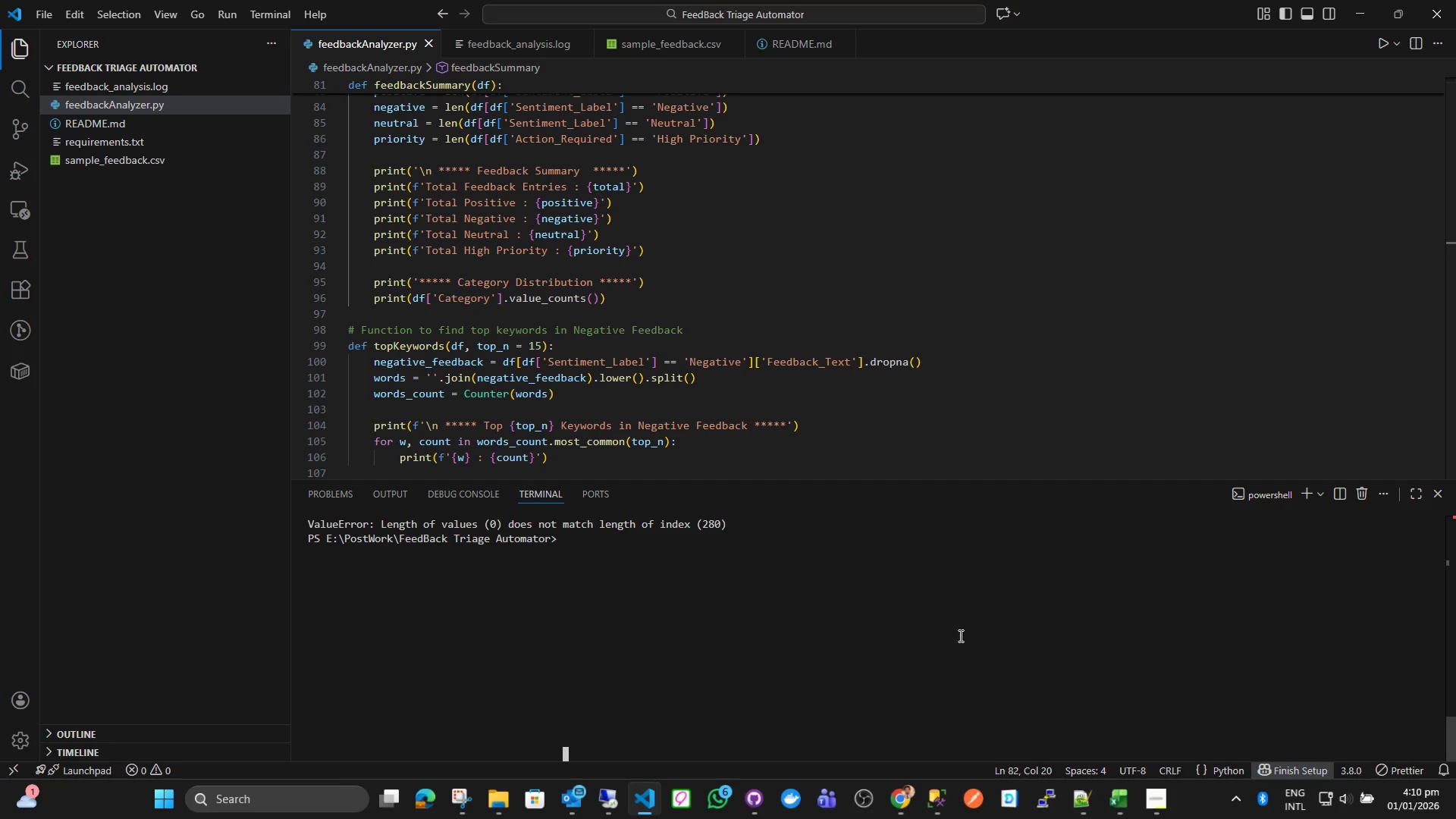 
key(Control+ControlLeft)
 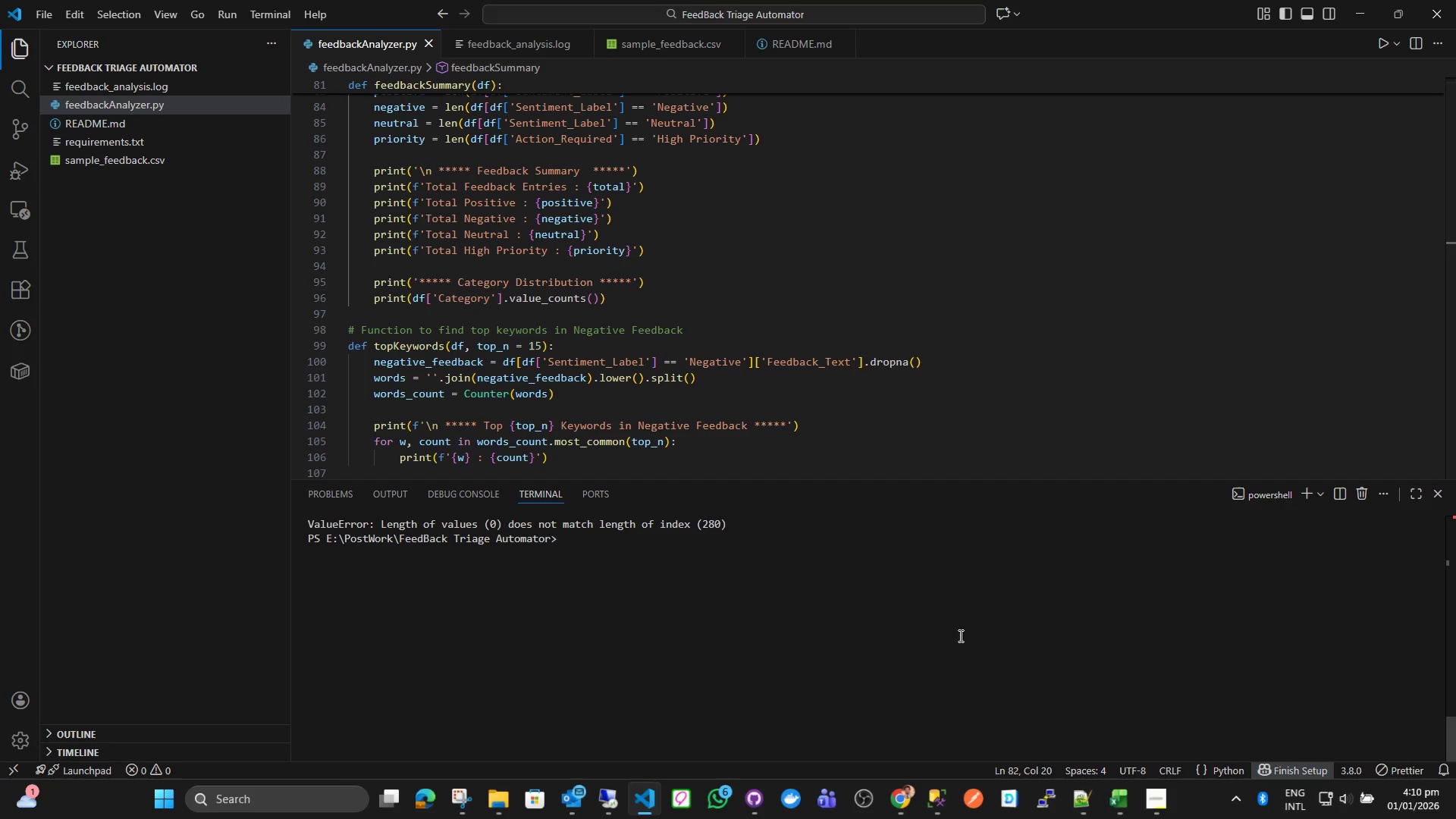 
type(cls)
 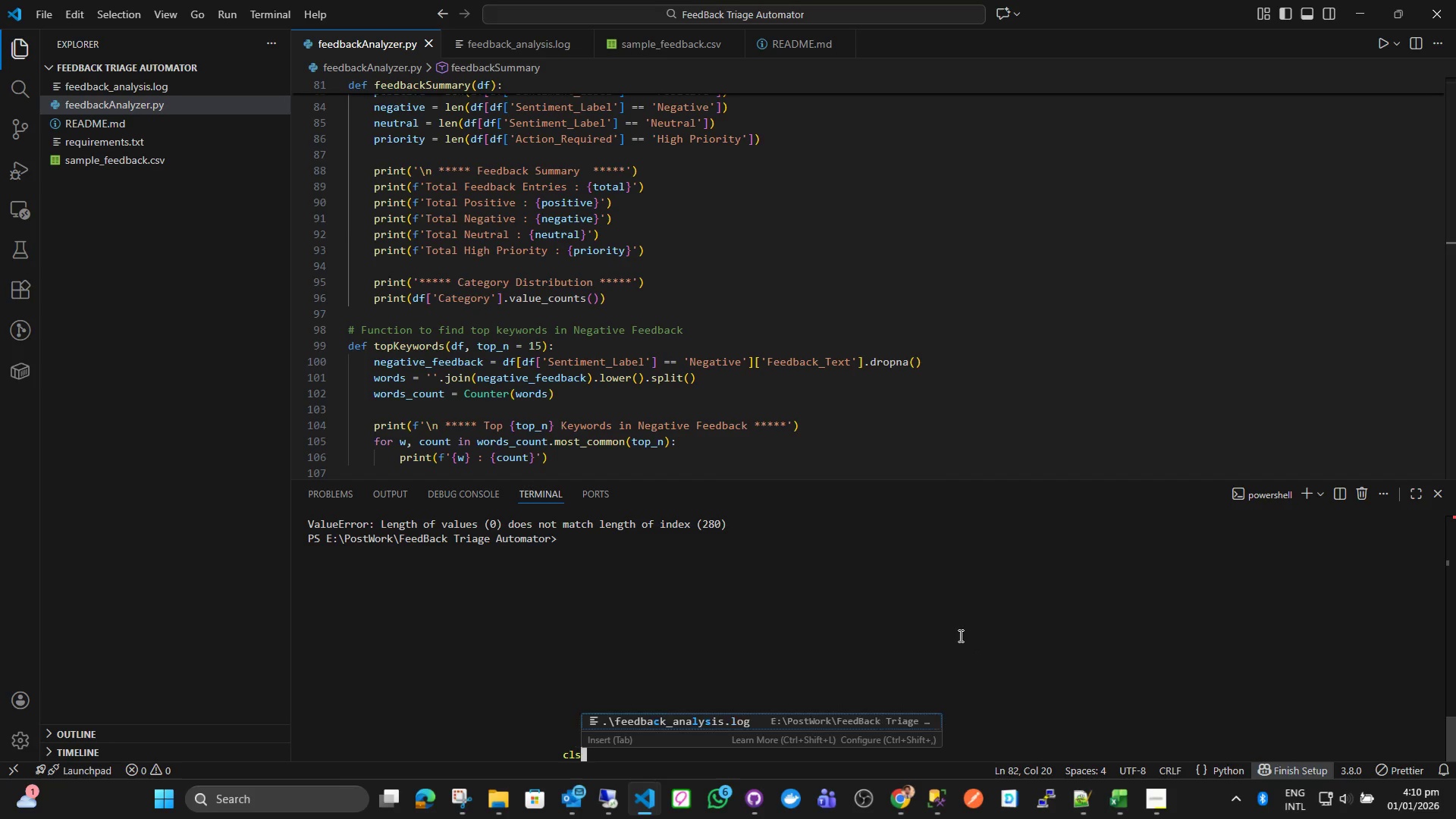 
key(Enter)
 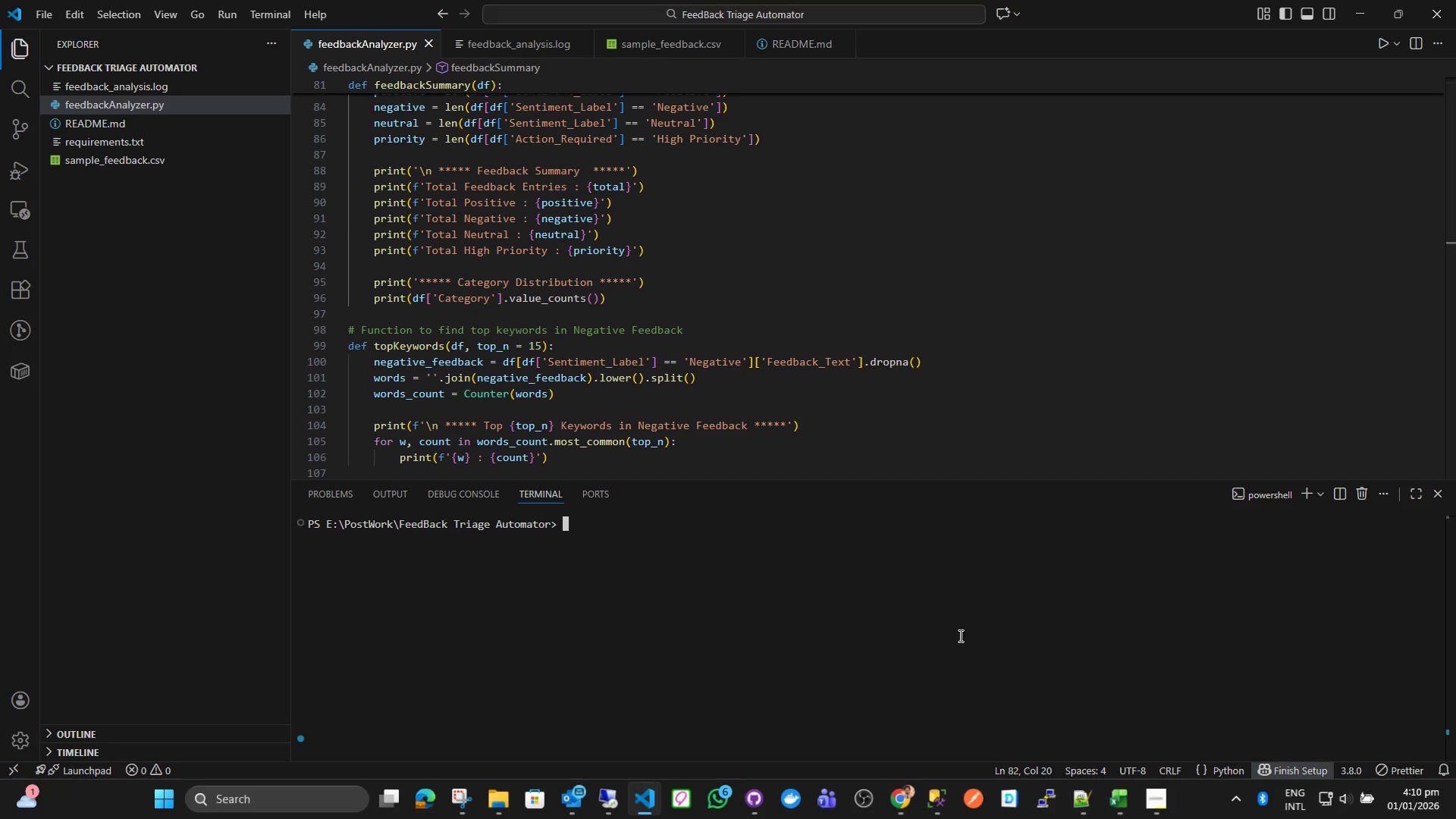 
key(ArrowUp)
 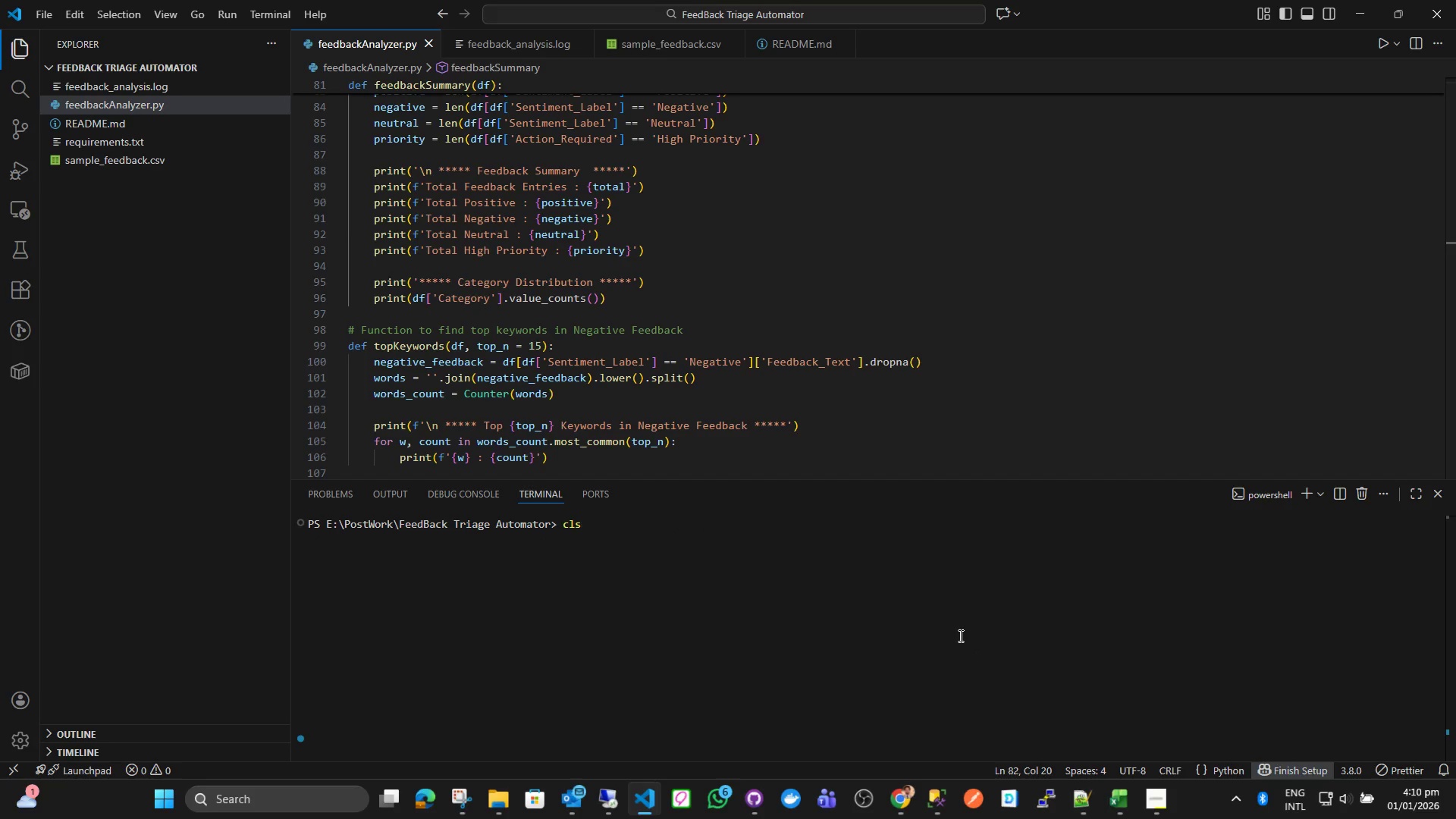 
key(ArrowUp)
 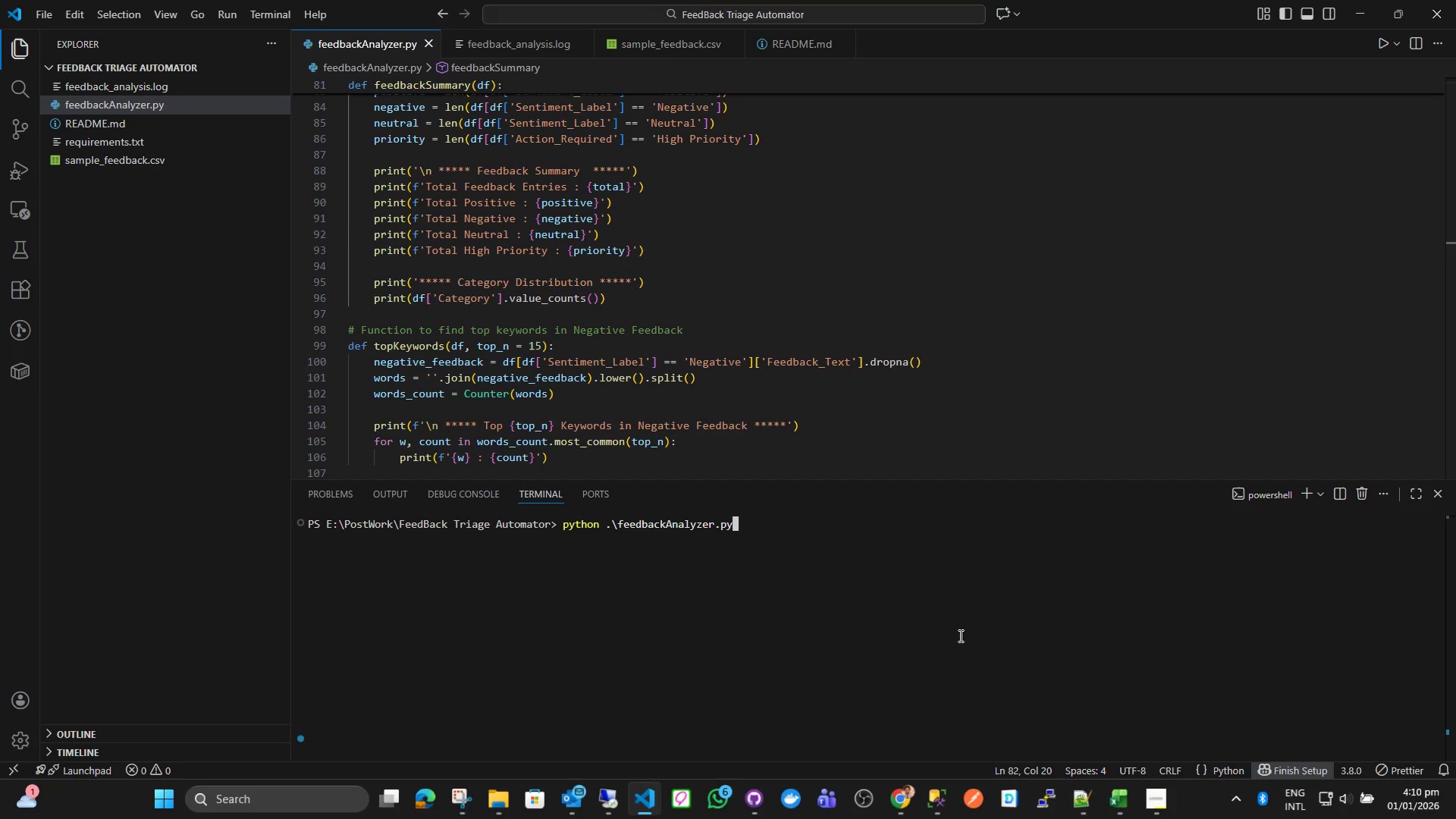 
key(Enter)
 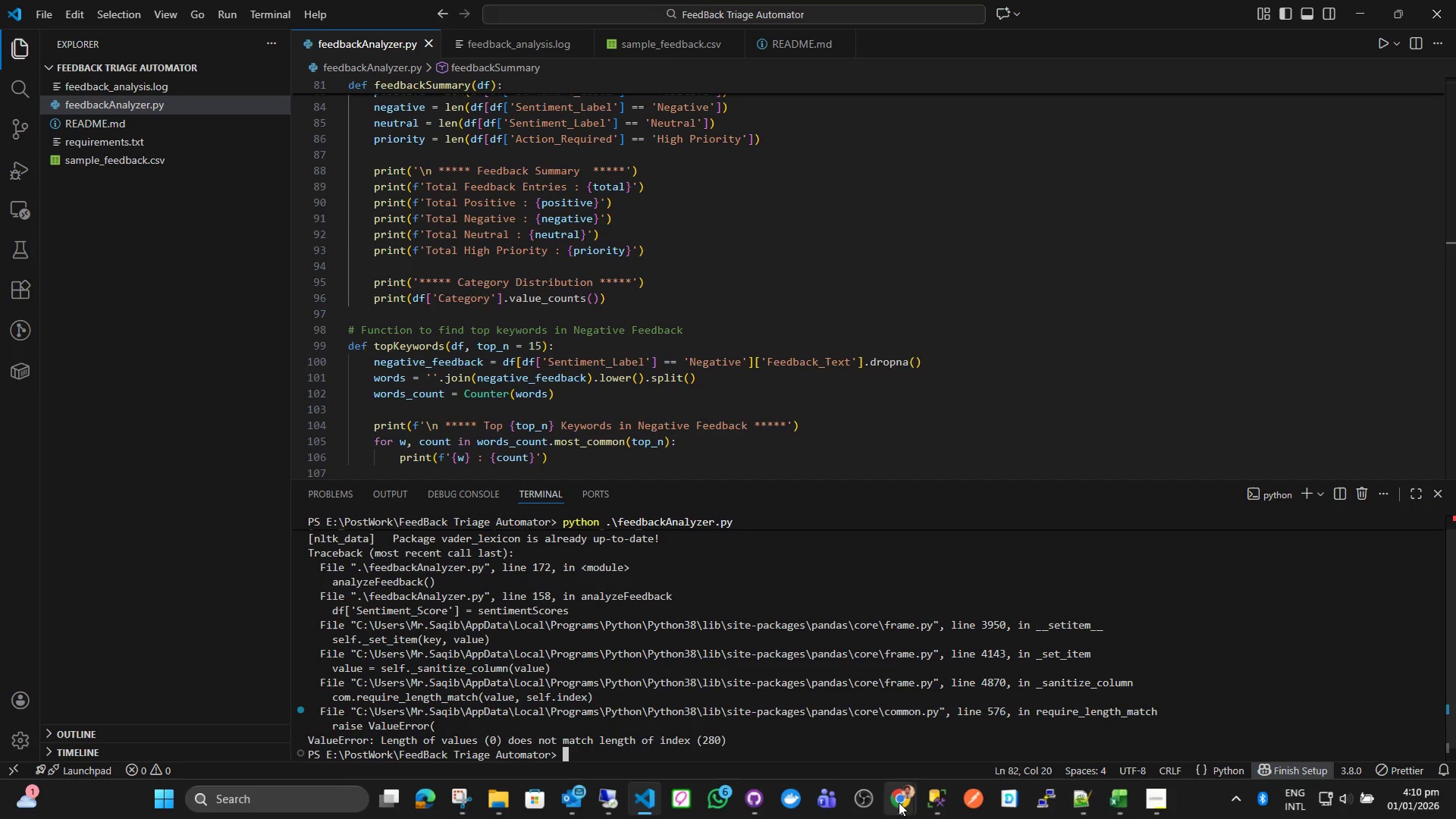 
left_click([975, 707])
 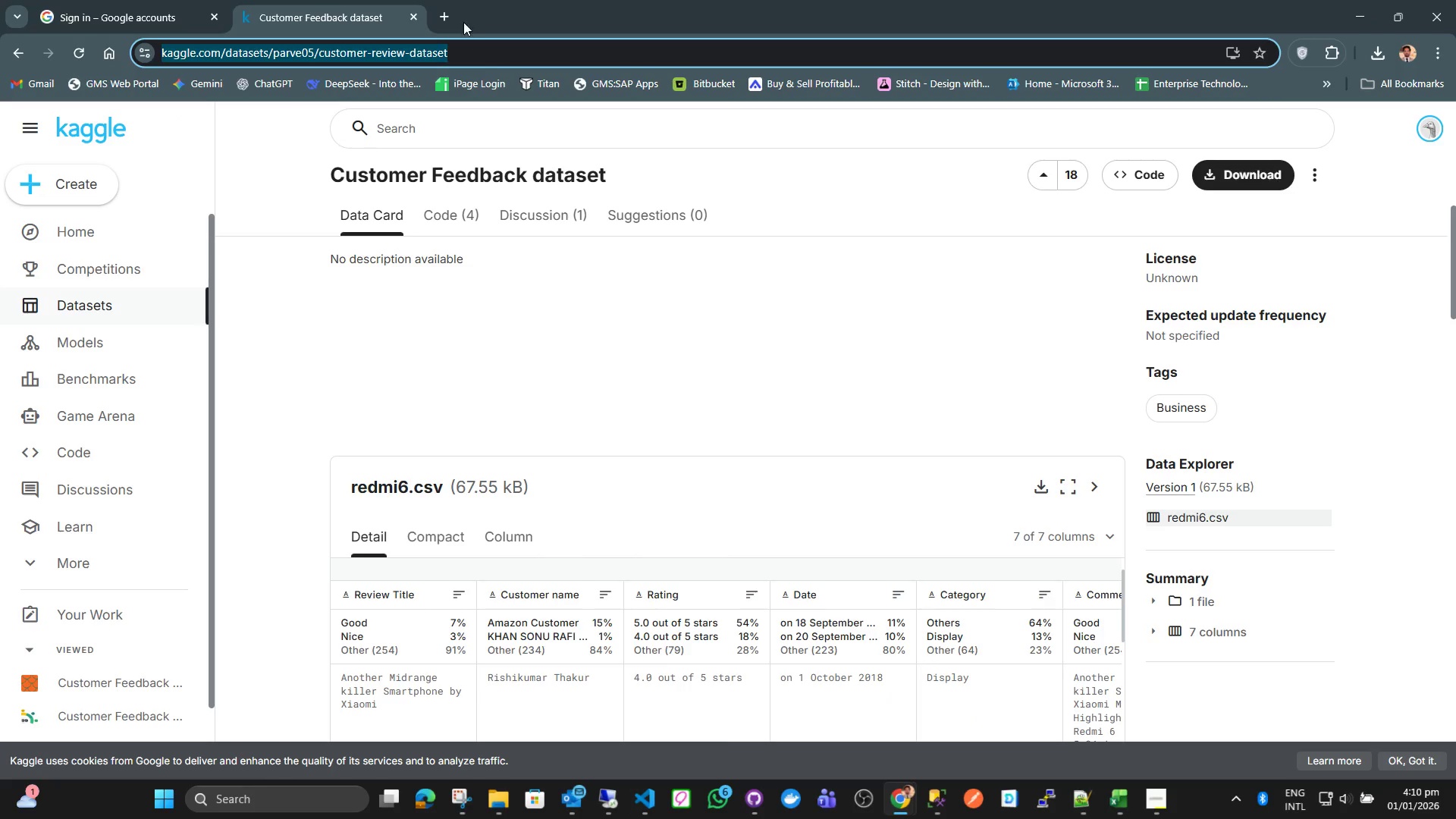 
left_click([435, 8])
 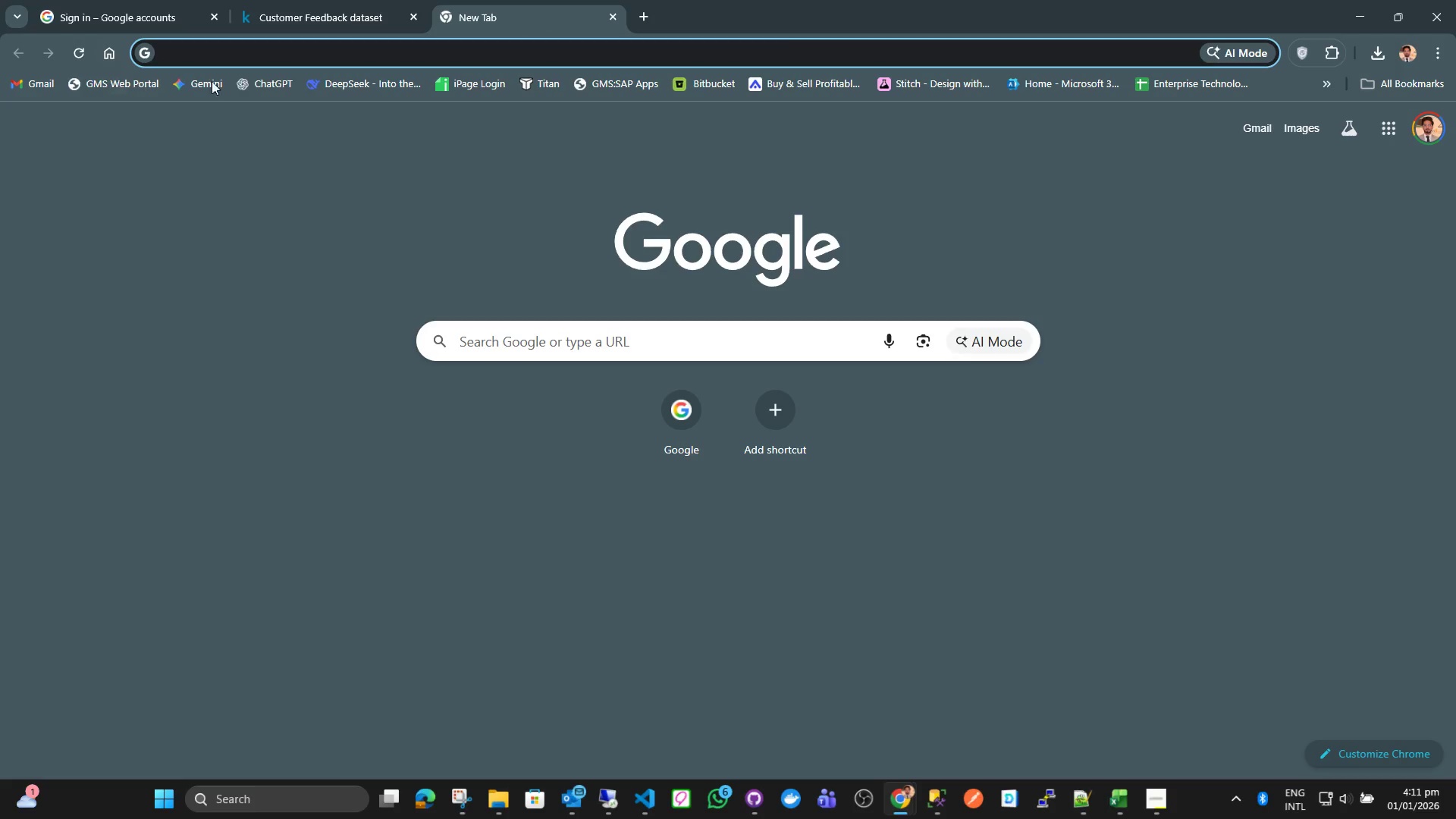 
left_click([255, 80])
 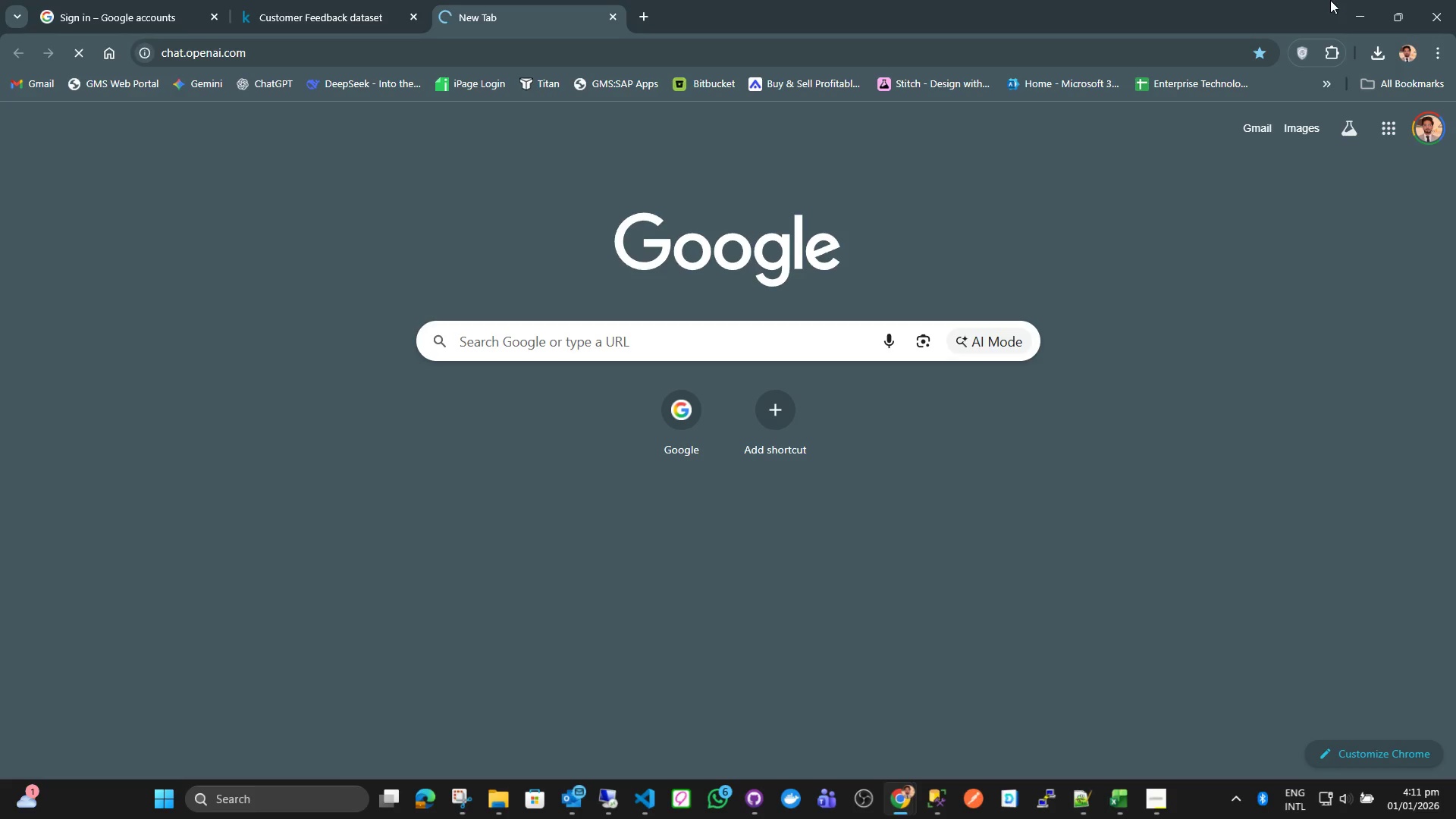 
left_click([1356, 12])
 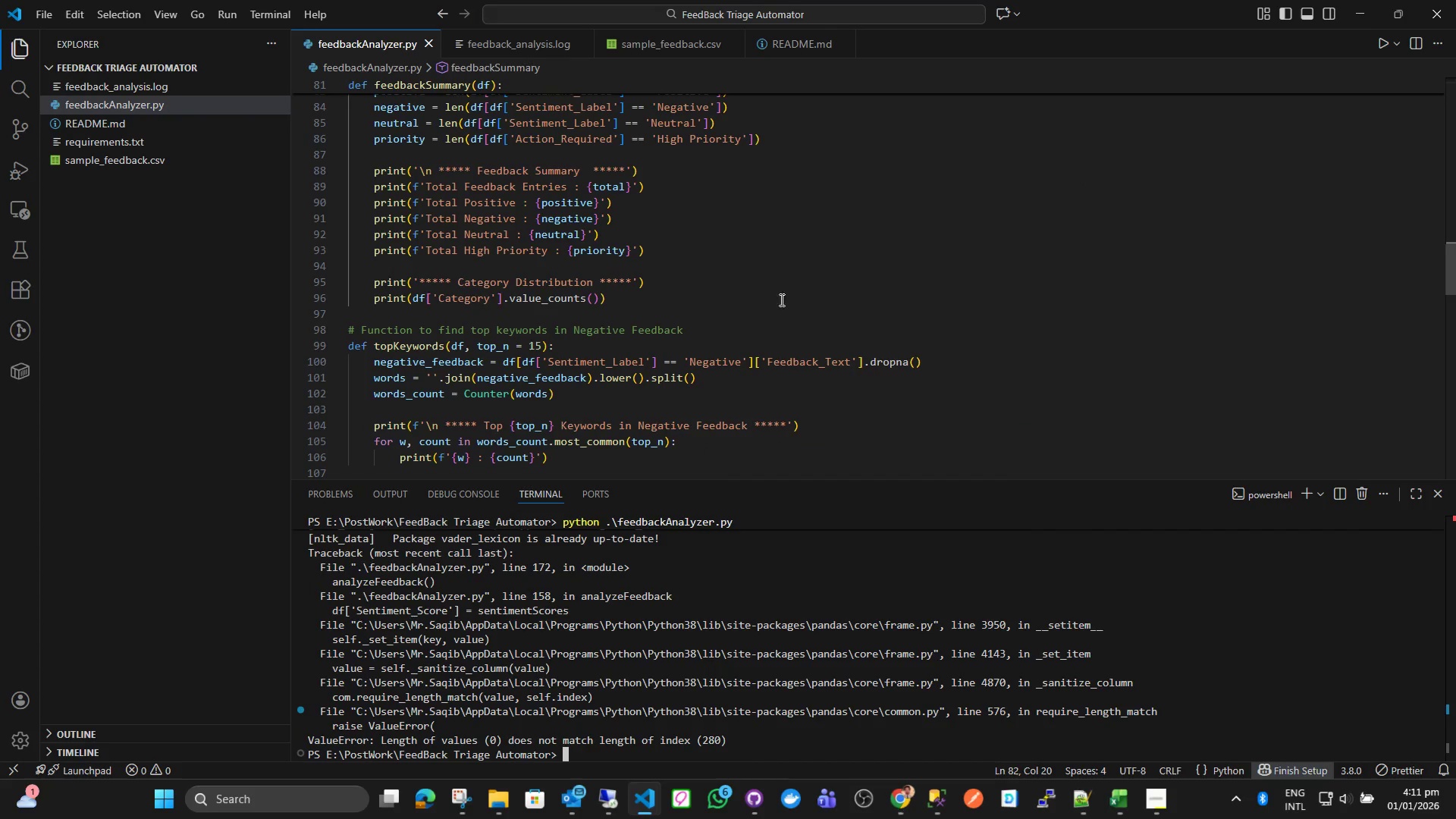 
left_click([789, 331])
 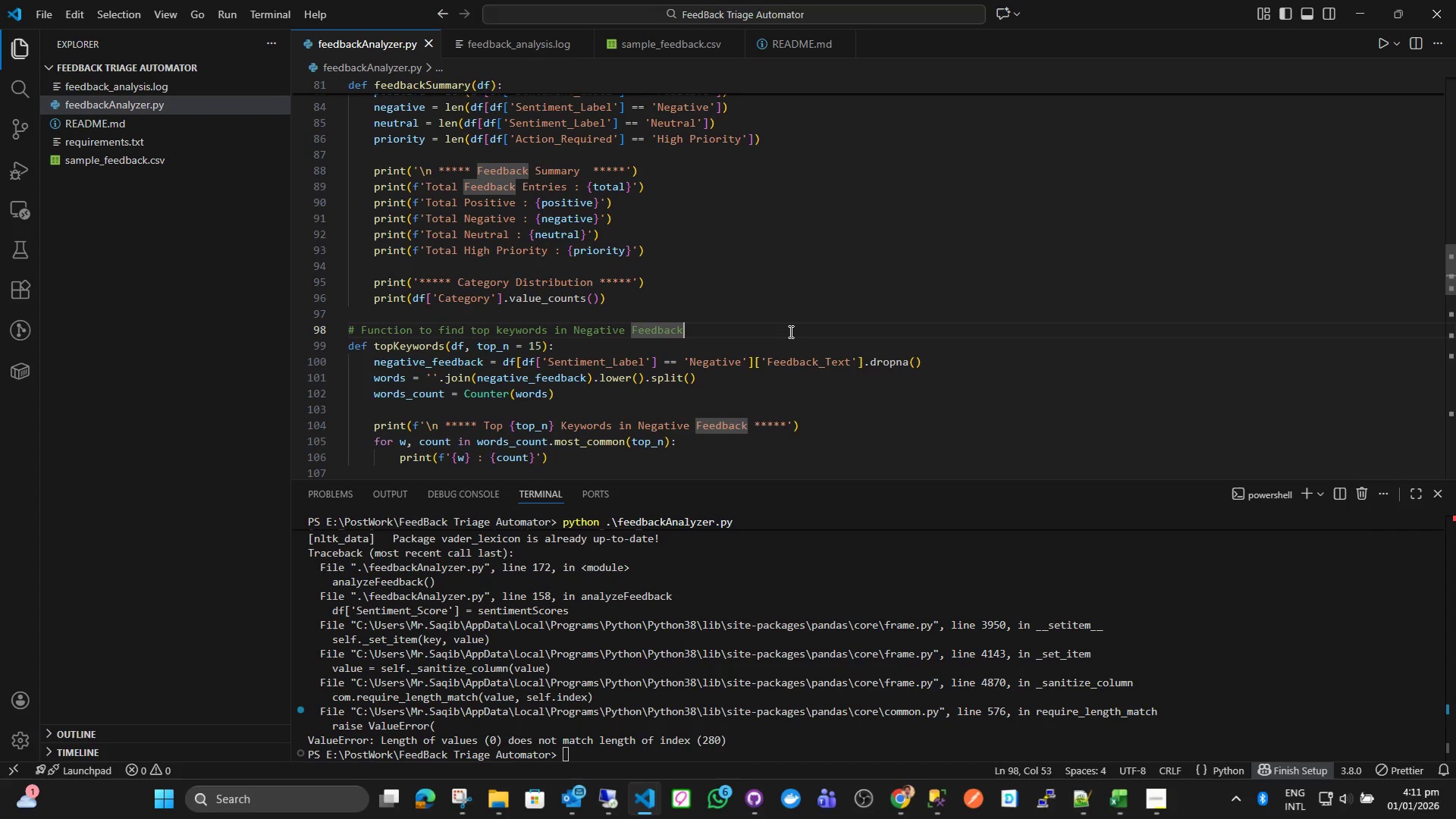 
key(Control+ControlLeft)
 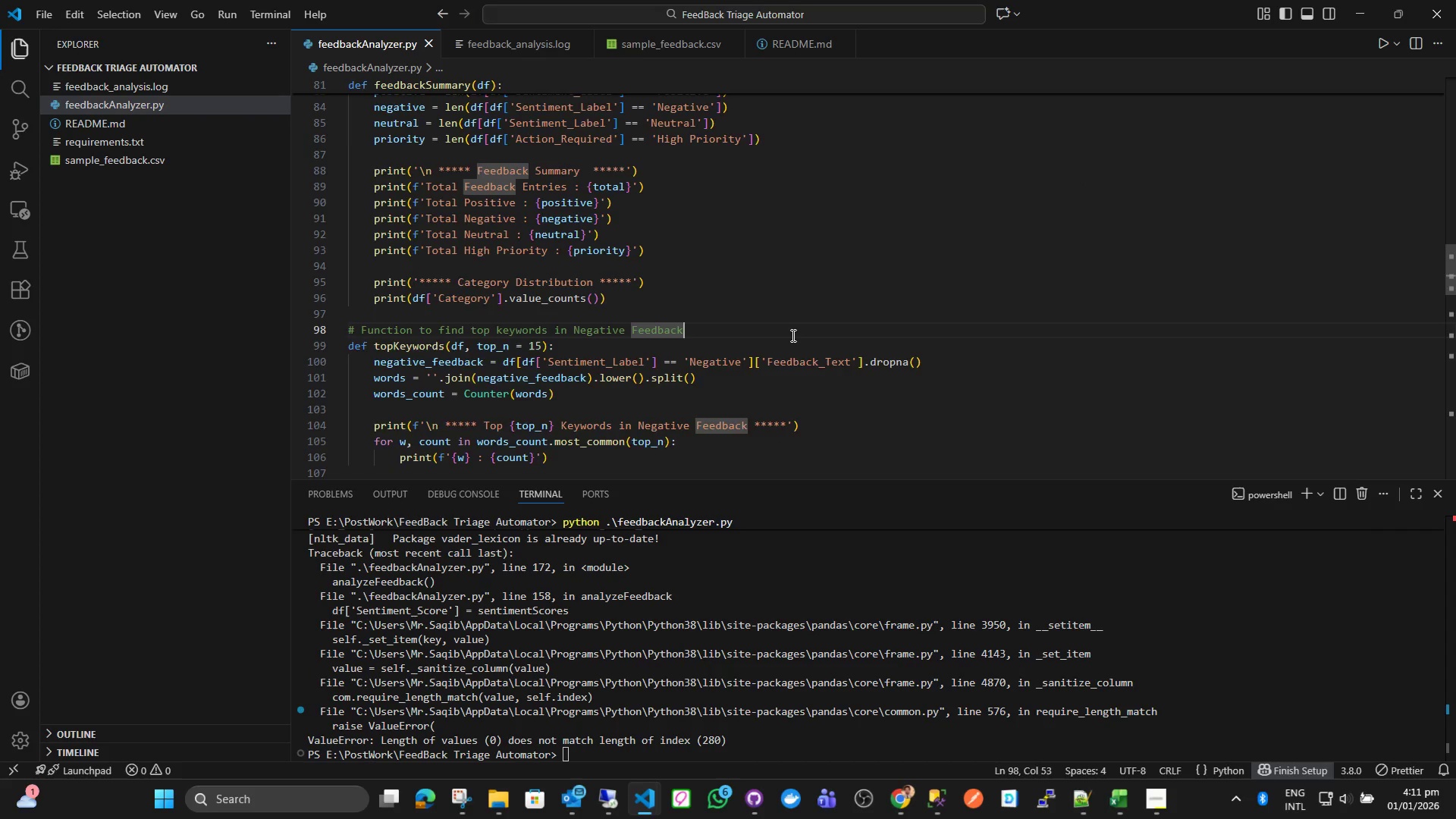 
key(Control+A)
 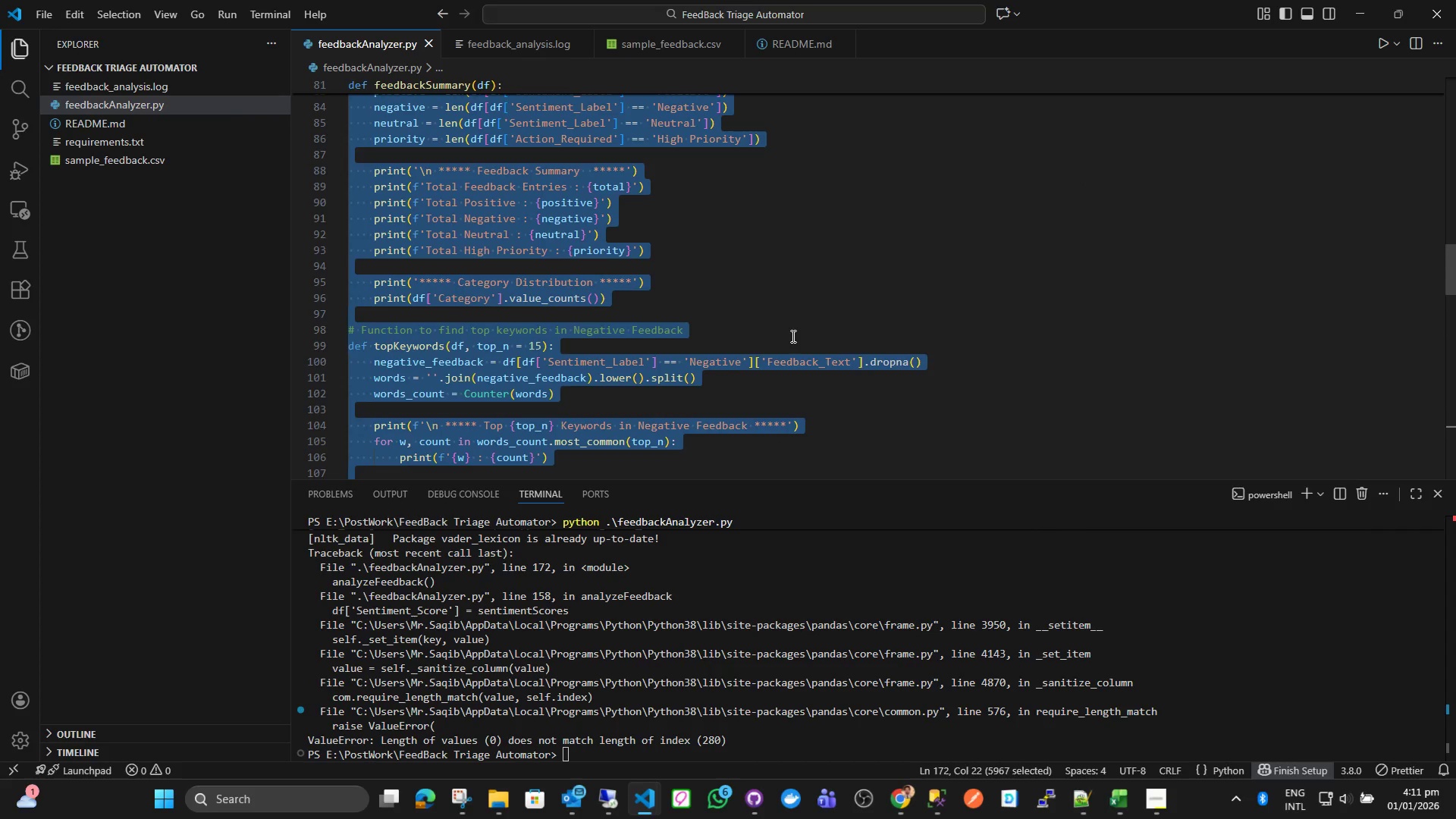 
key(Control+C)
 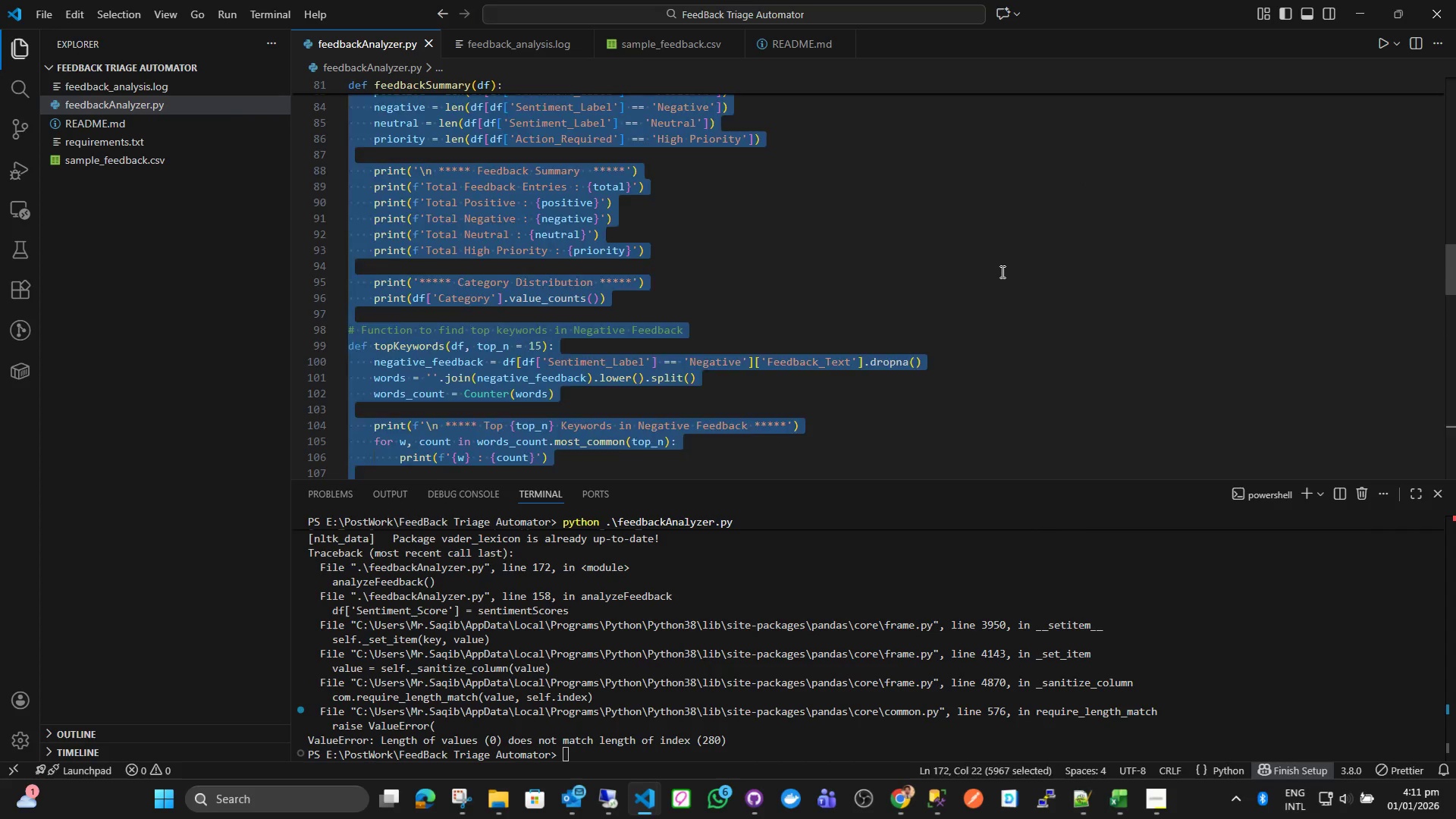 
left_click([1001, 271])
 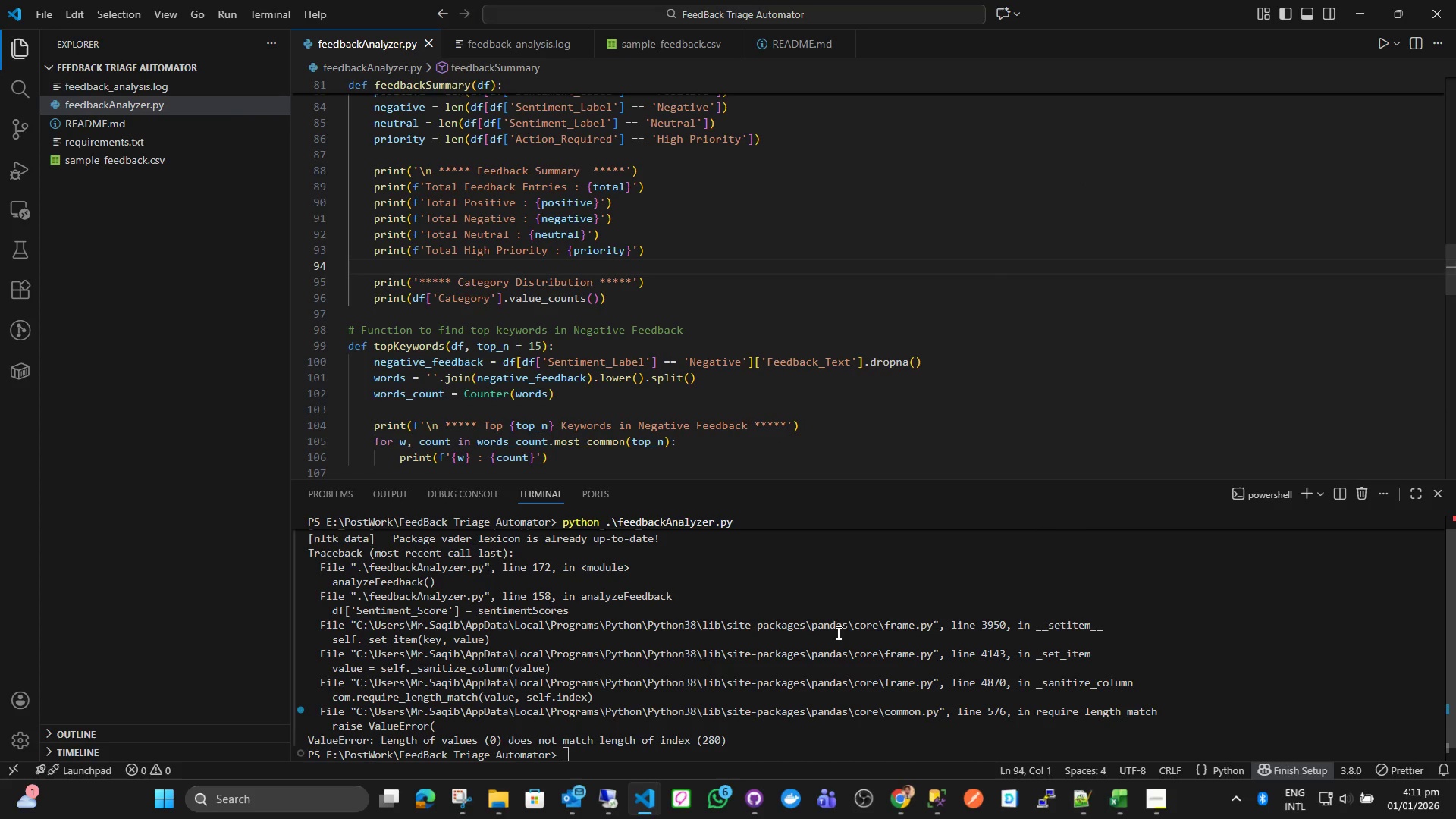 
key(Alt+AltLeft)
 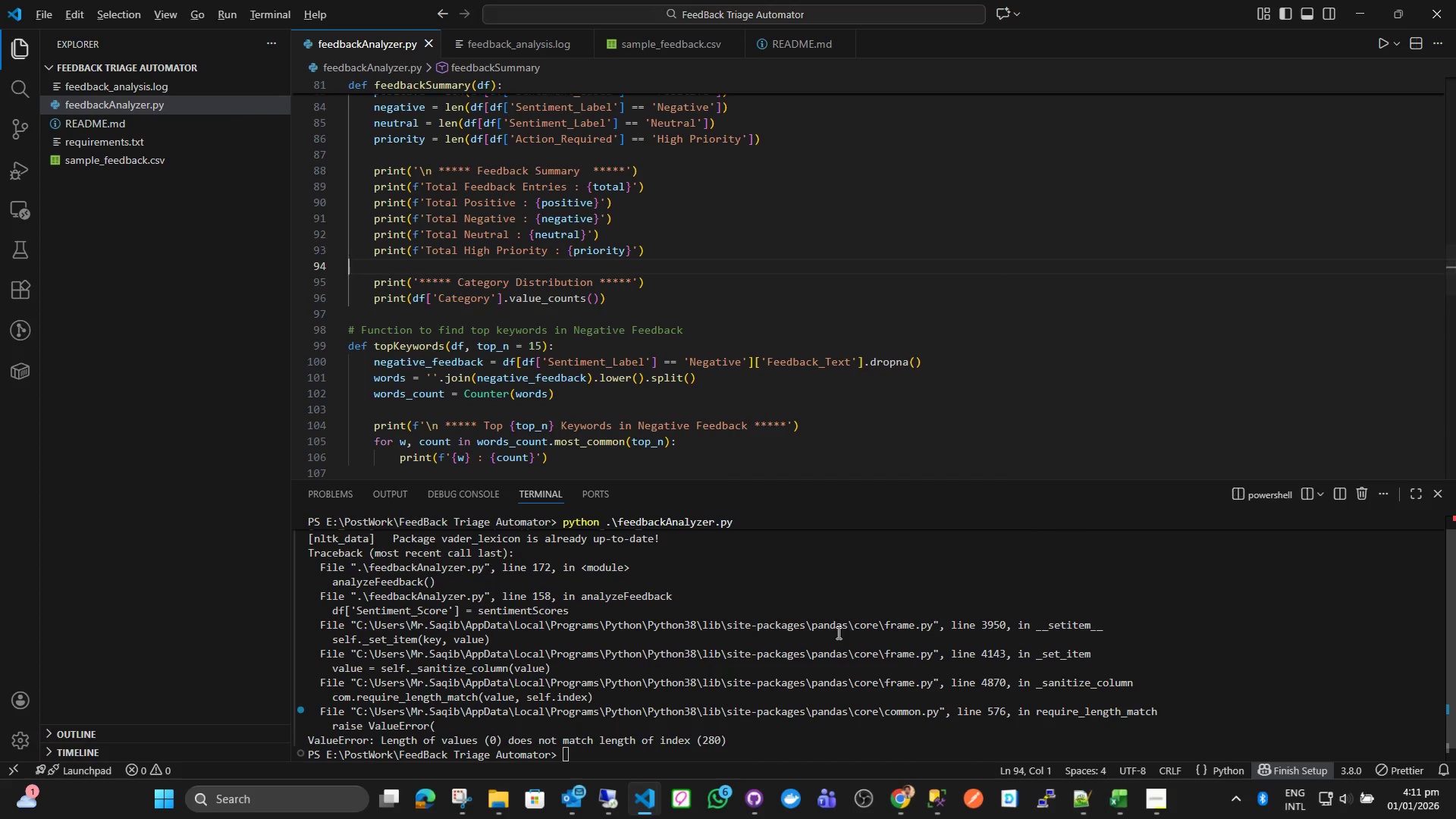 
key(Alt+Tab)
 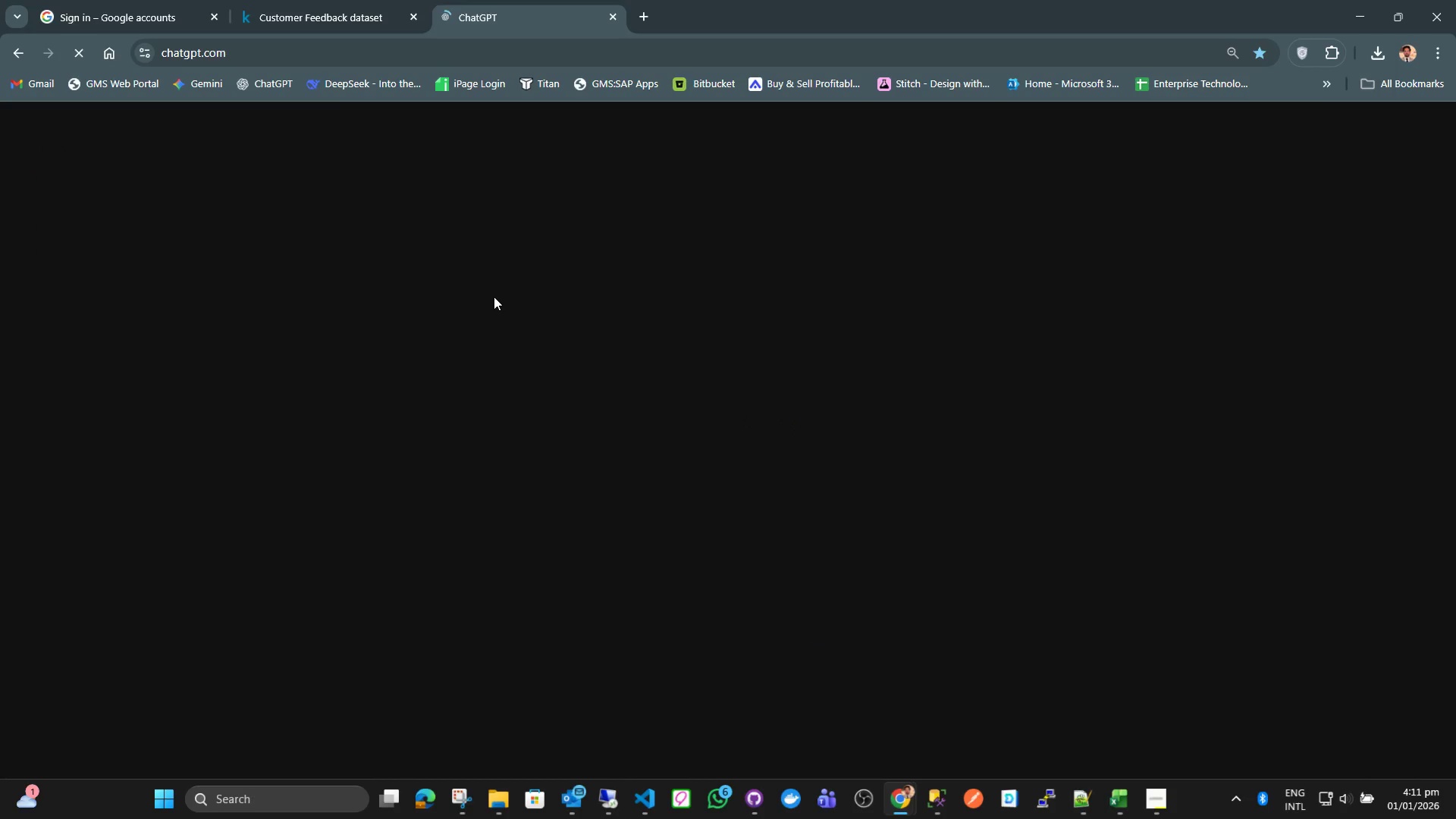 
key(Alt+AltLeft)
 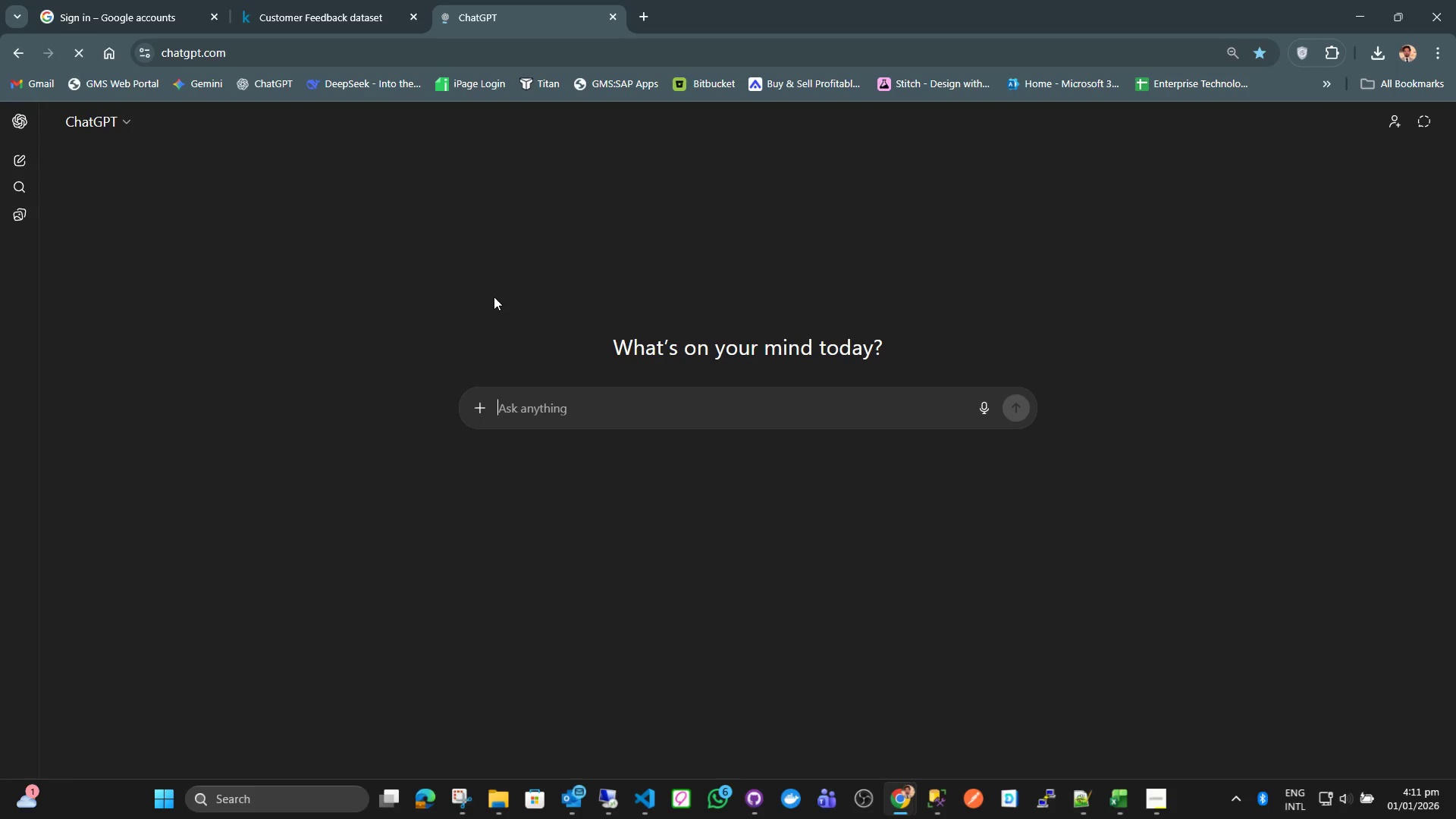 
key(Alt+Tab)
 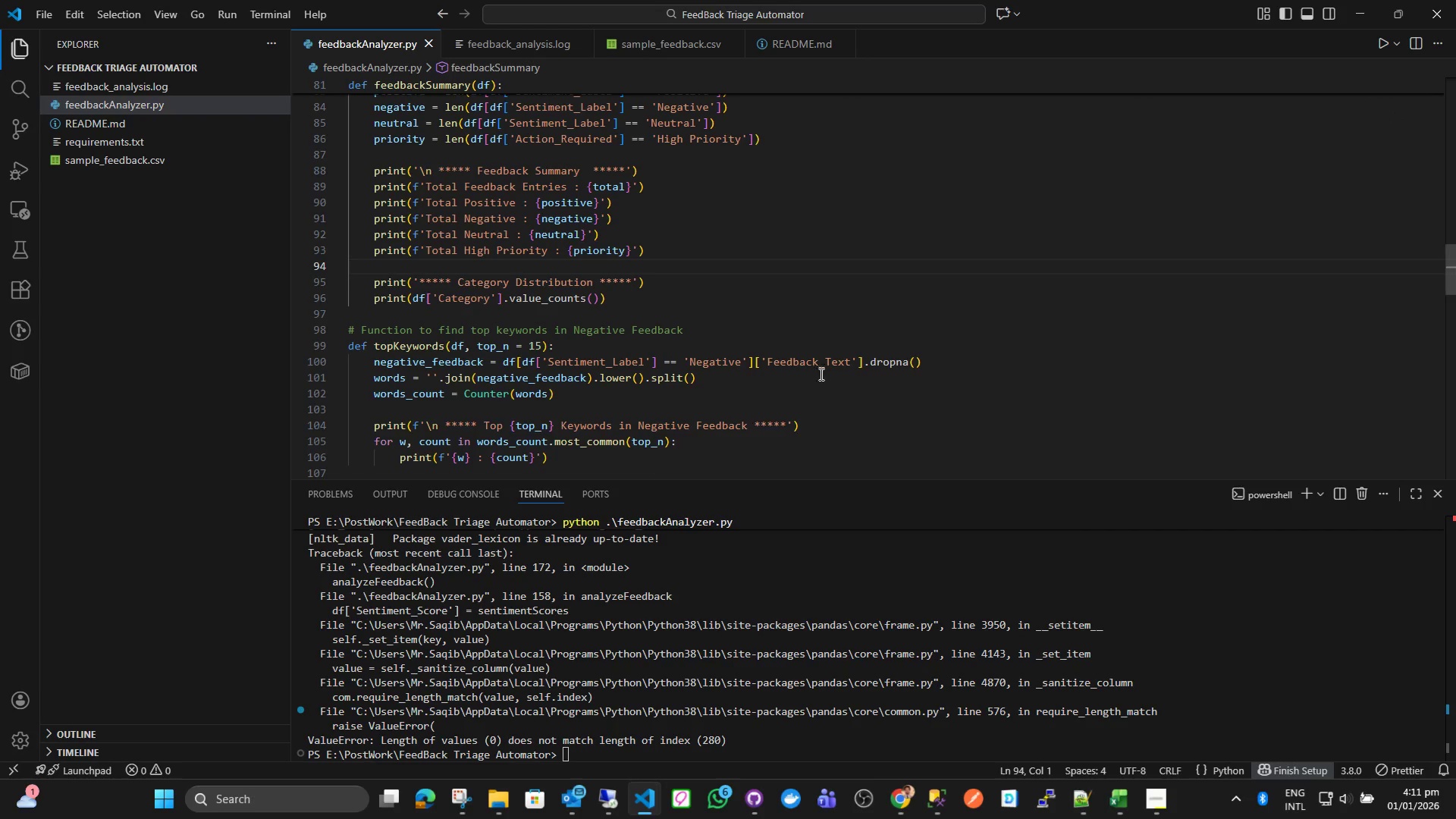 
left_click([773, 350])
 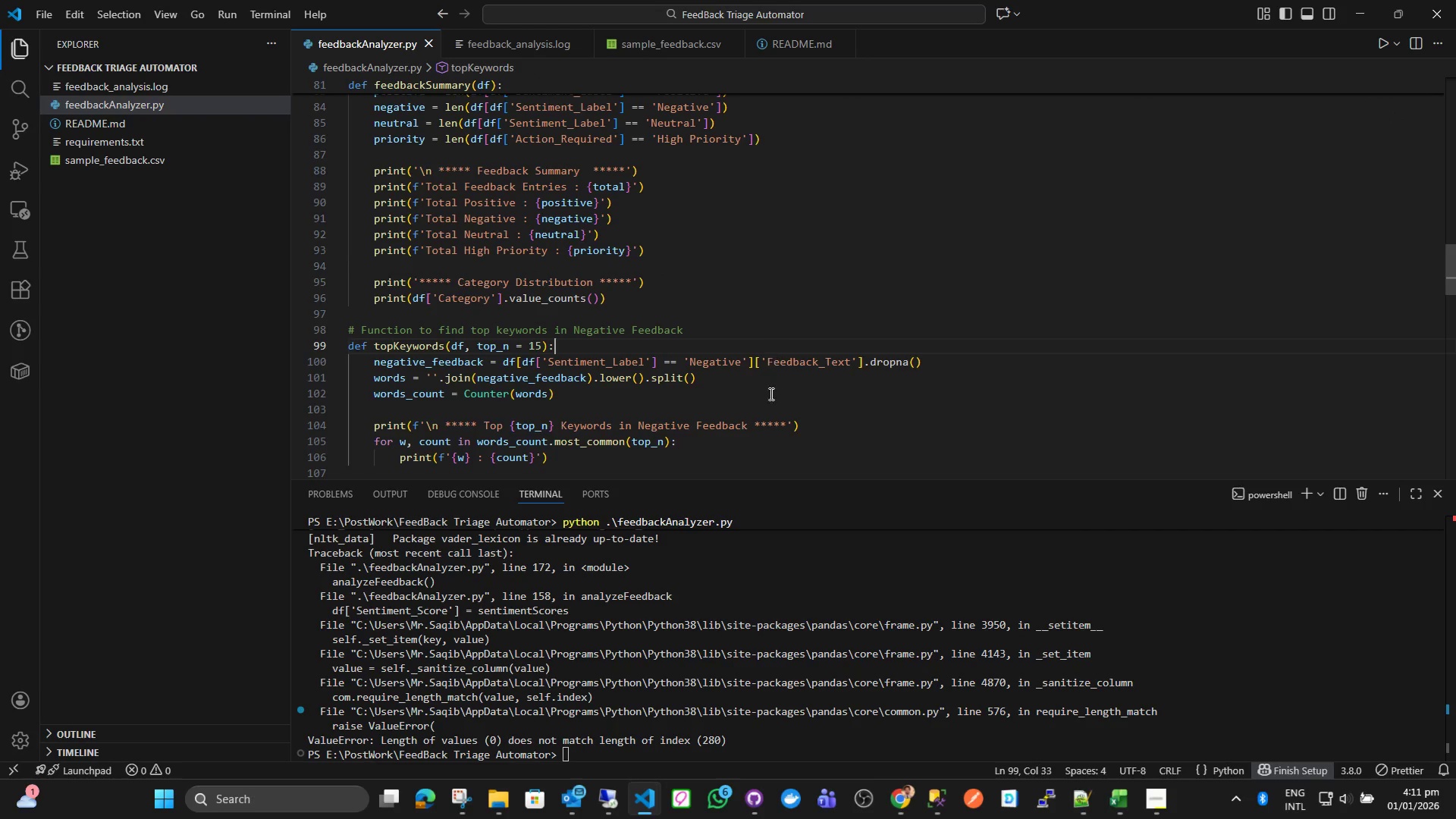 
scroll: coordinate [792, 411], scroll_direction: up, amount: 31.0
 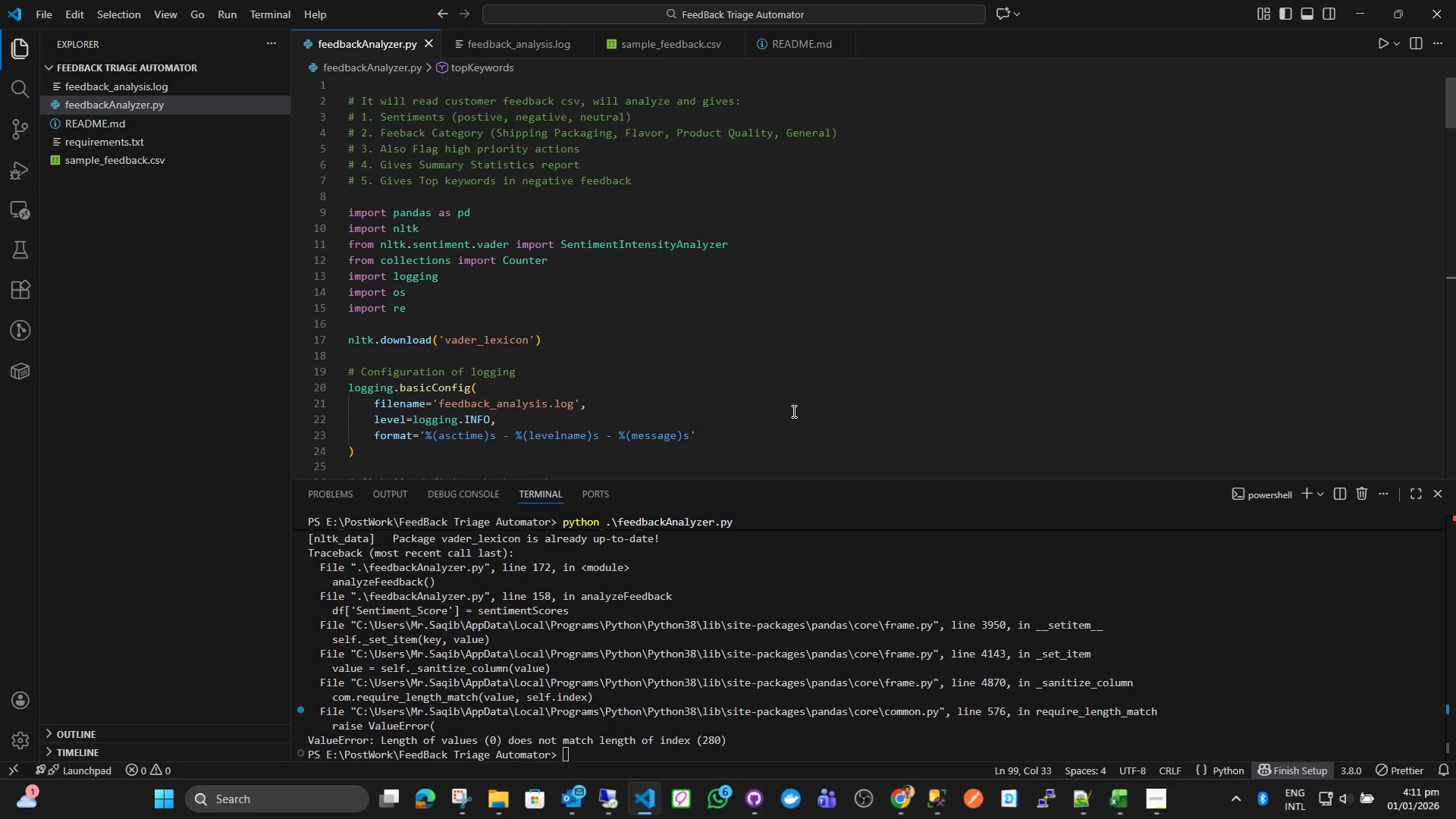 
key(Alt+AltLeft)
 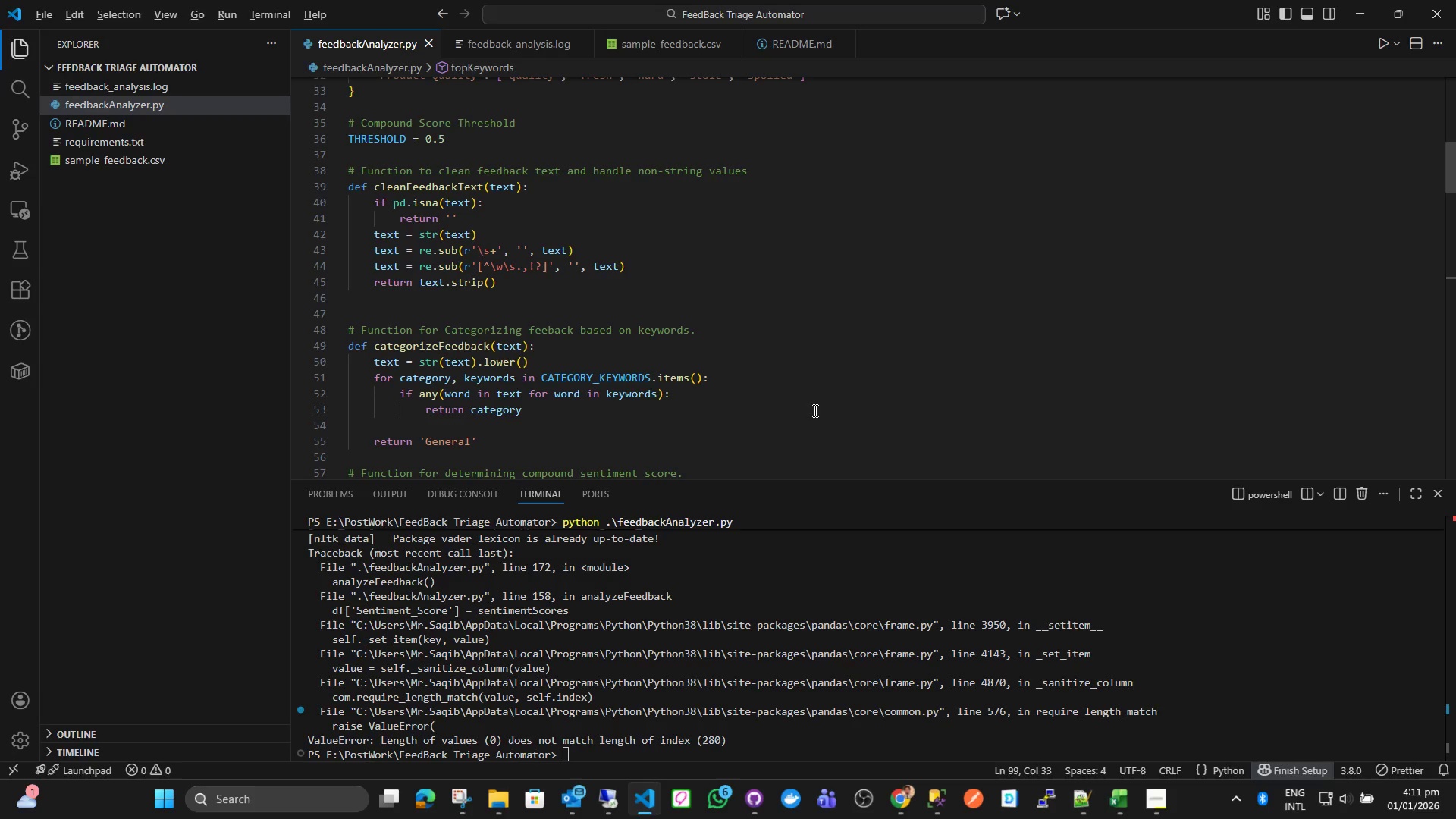 
key(Alt+Tab)